 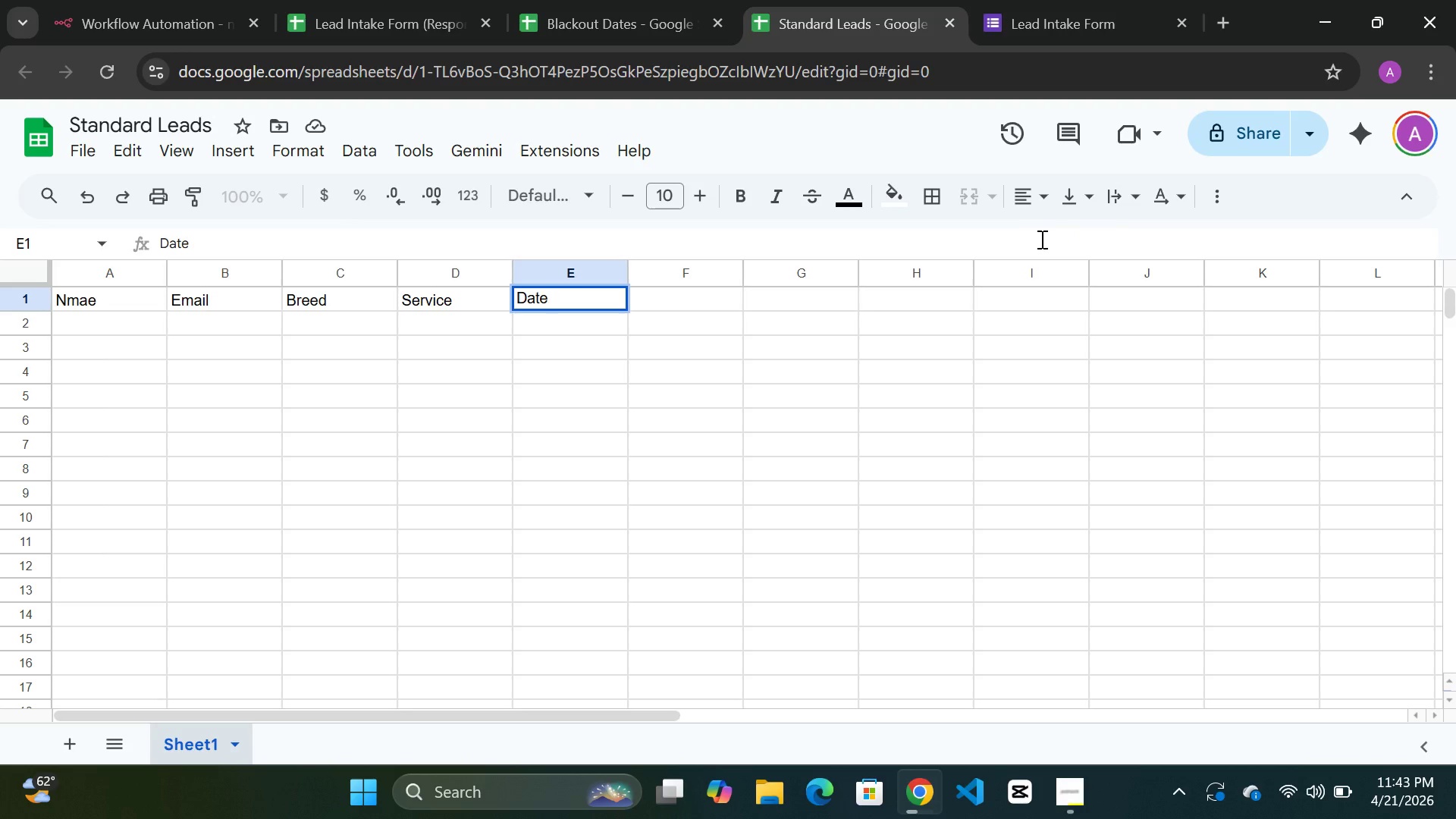 
left_click([1241, 140])
 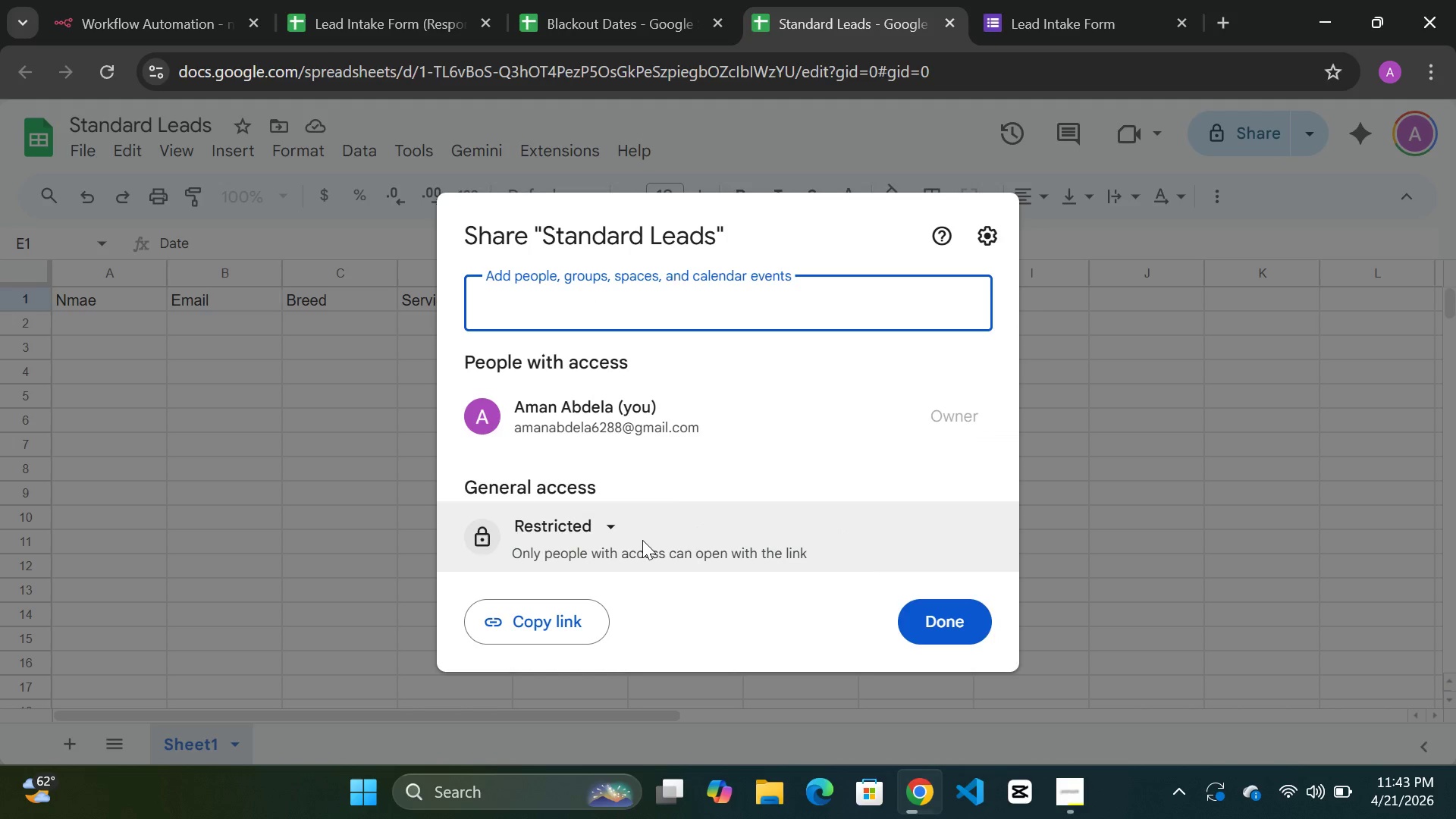 
left_click([609, 528])
 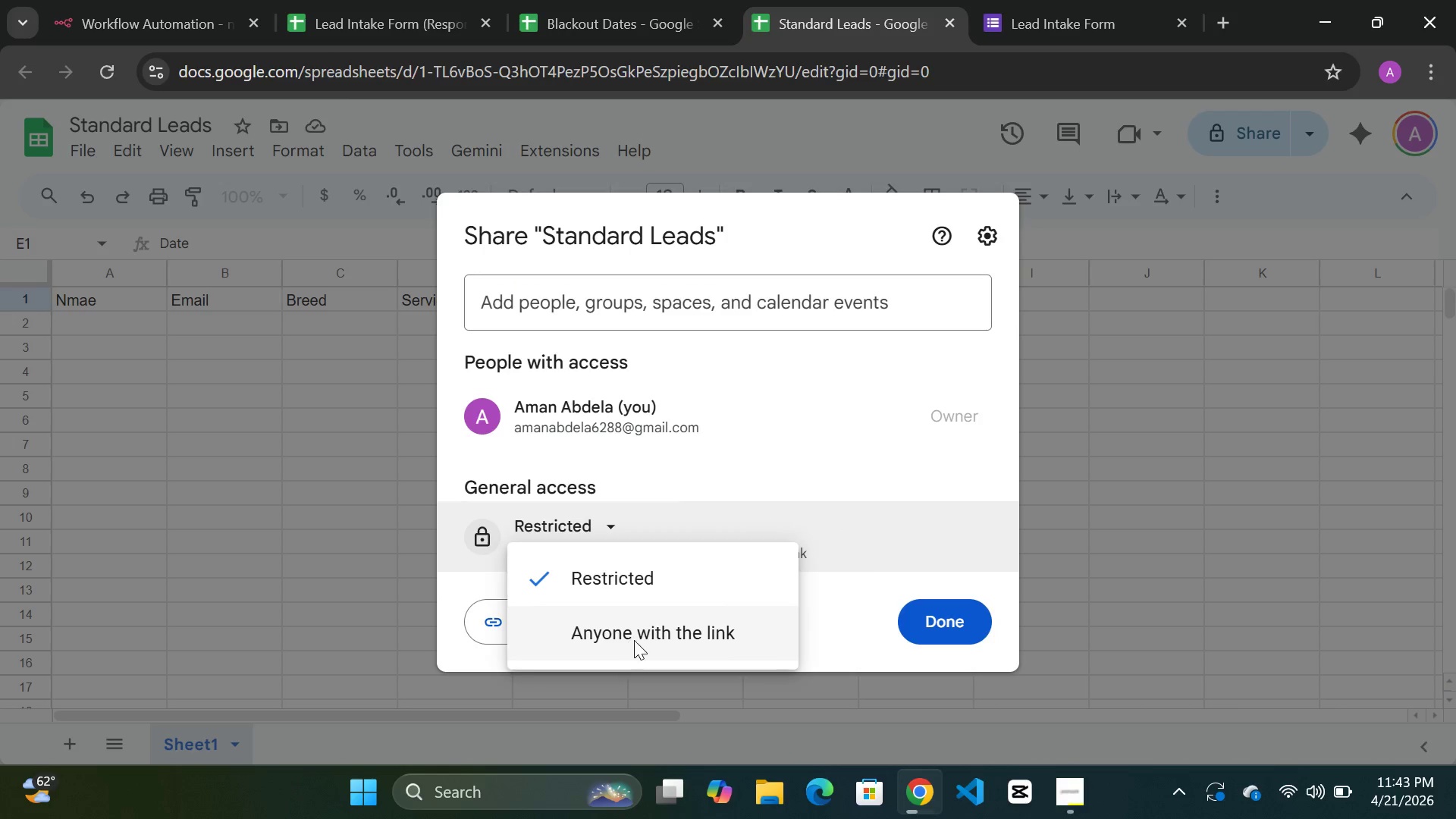 
left_click([634, 640])
 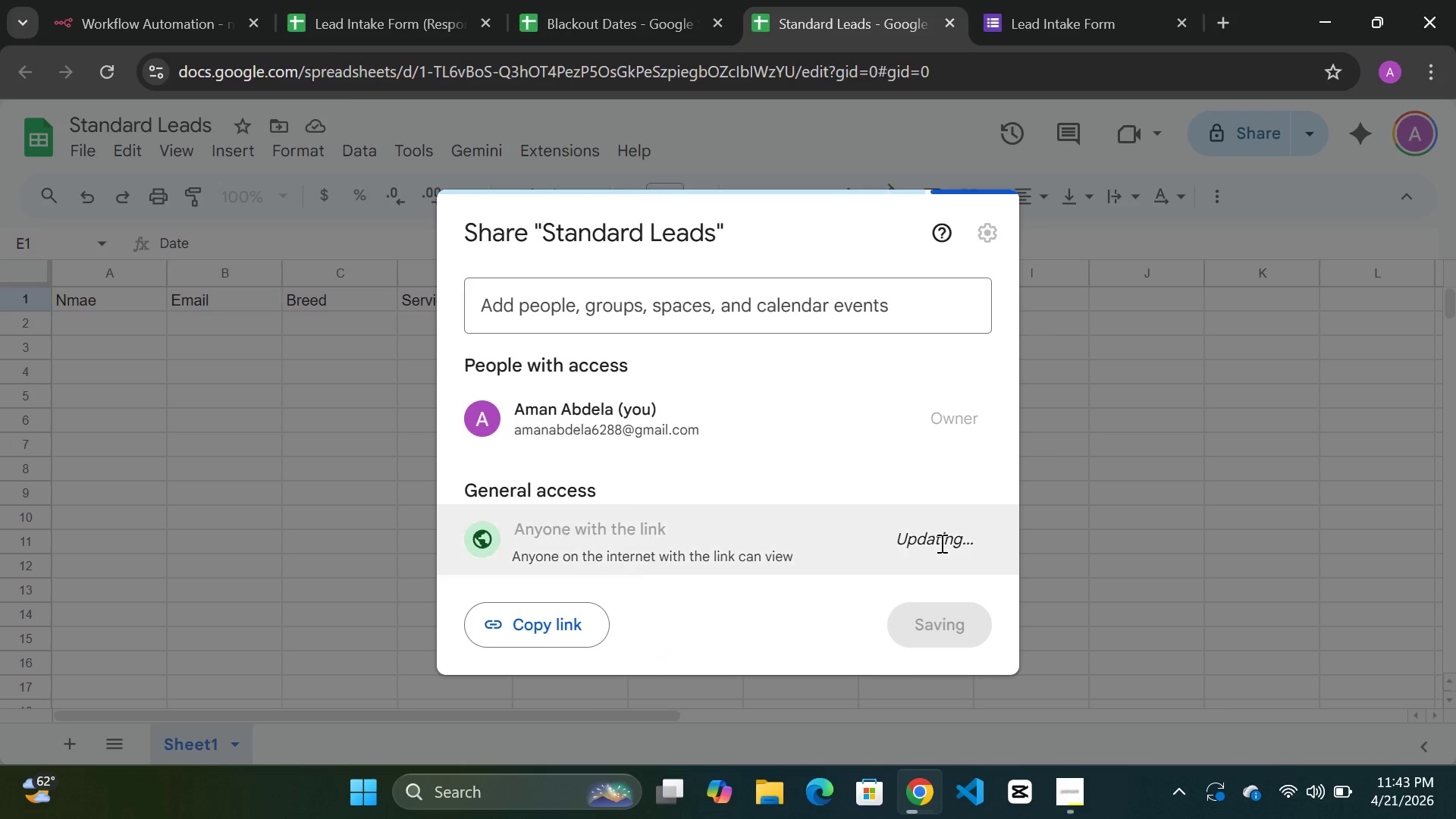 
mouse_move([891, 501])
 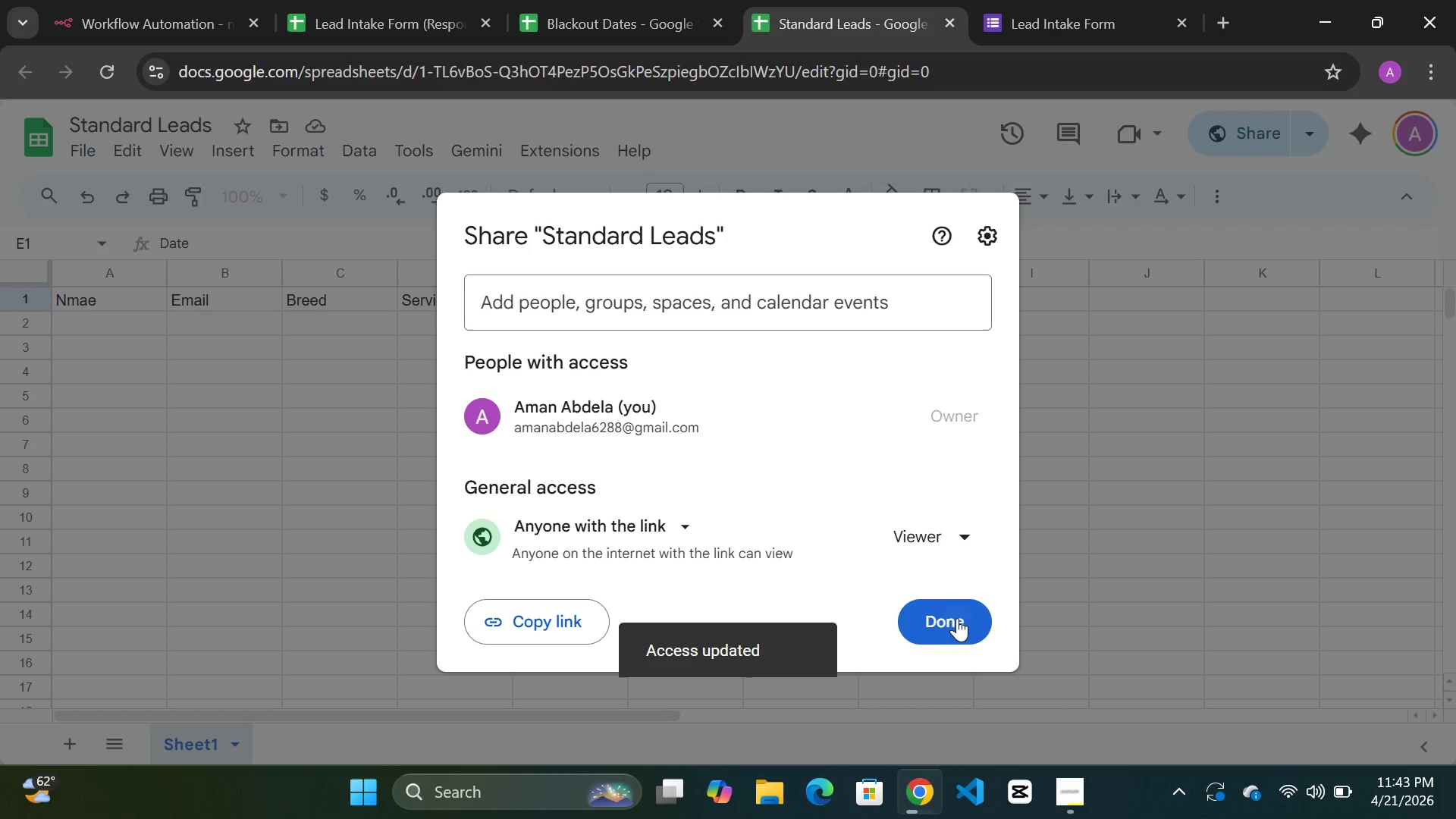 
left_click([957, 618])
 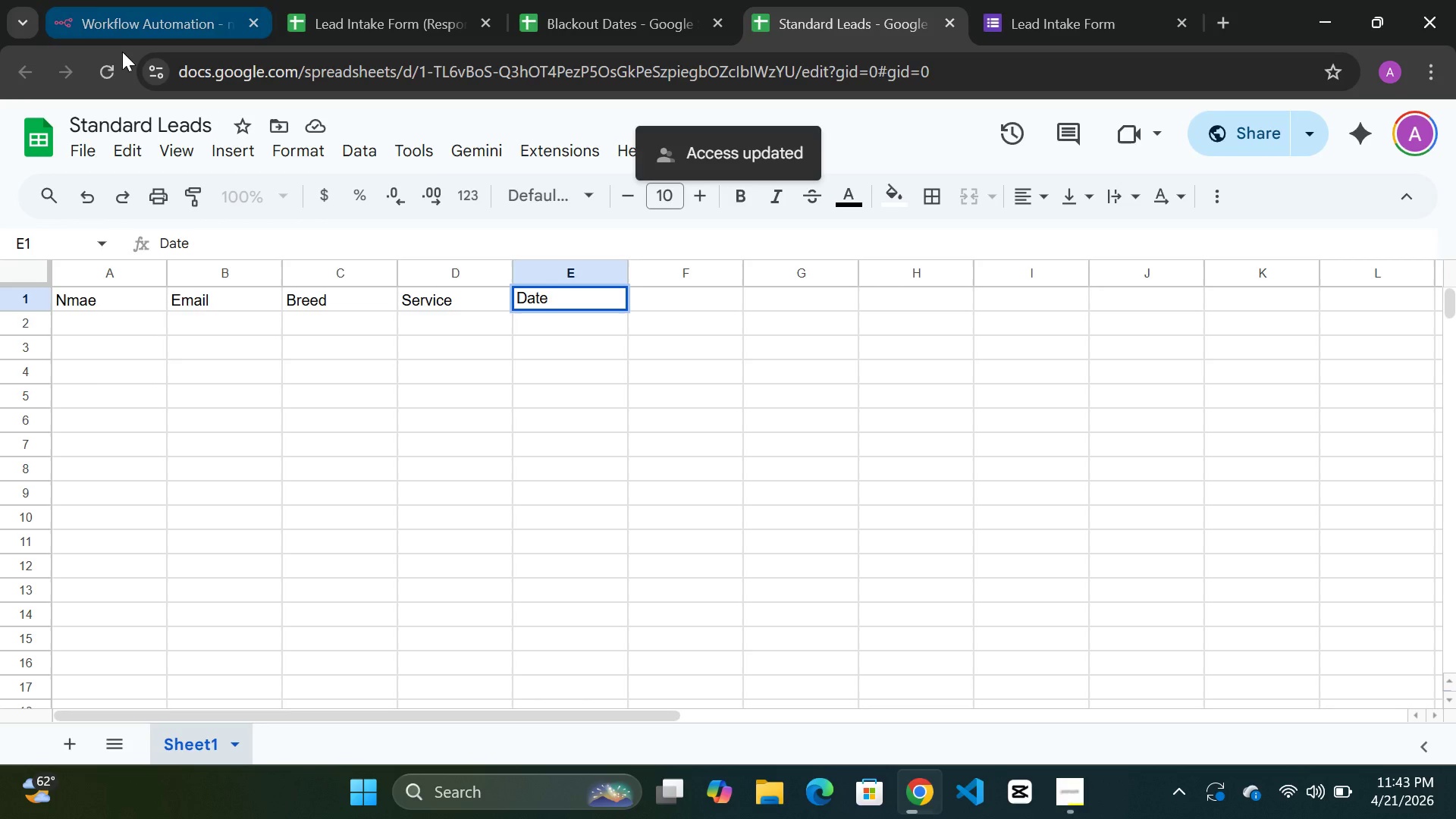 
wait(5.47)
 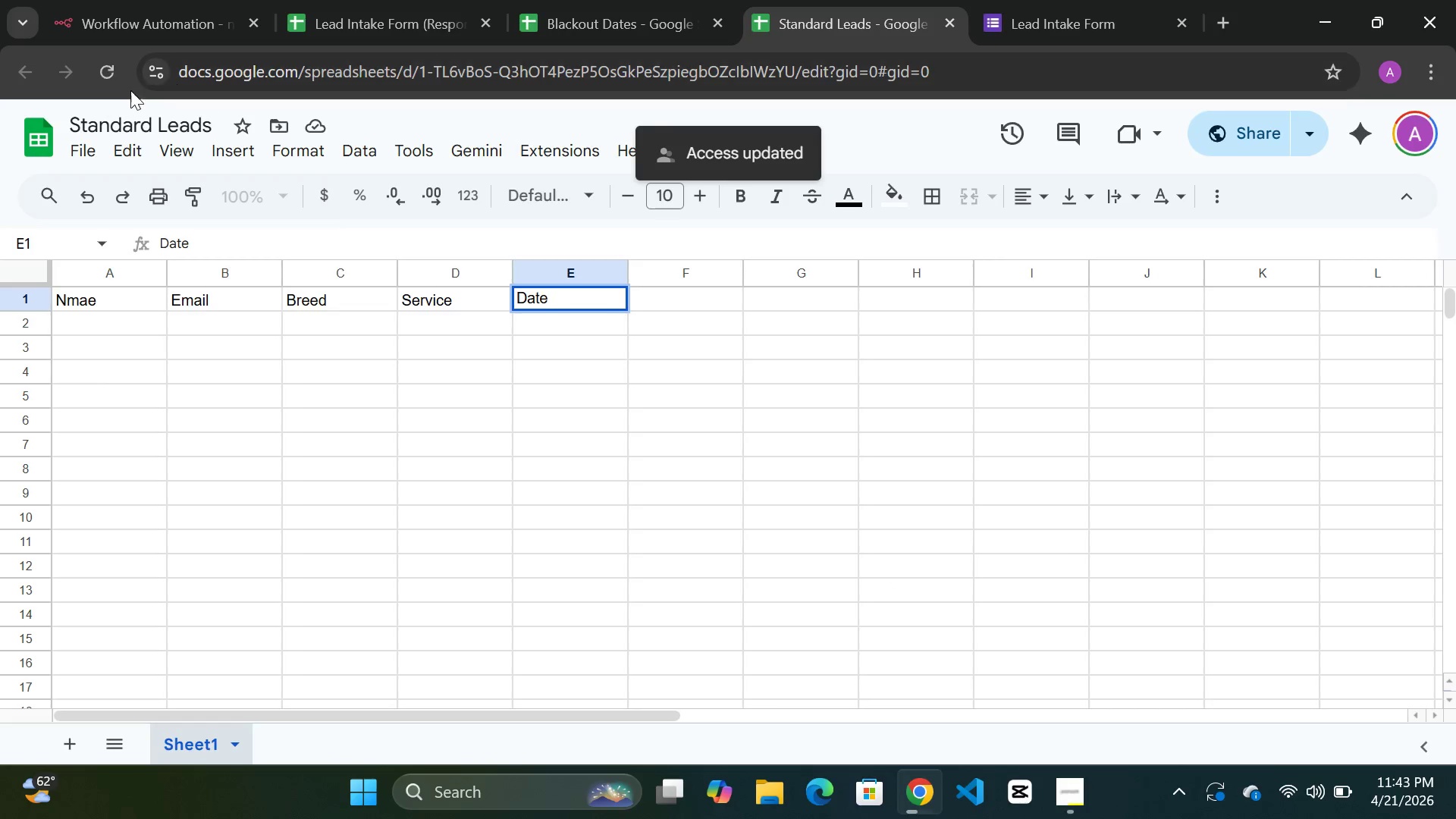 
left_click([91, 145])
 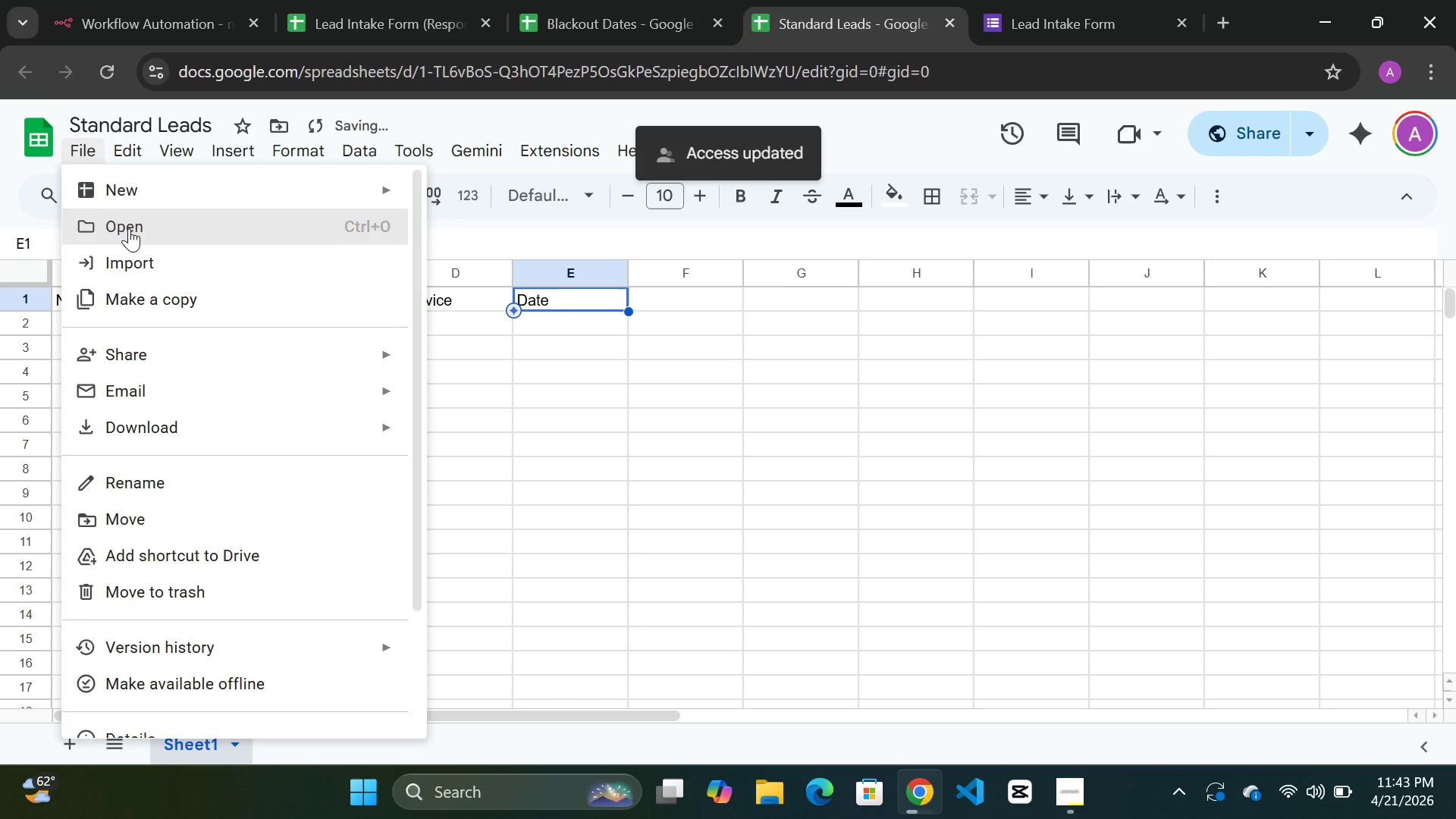 
left_click([129, 228])
 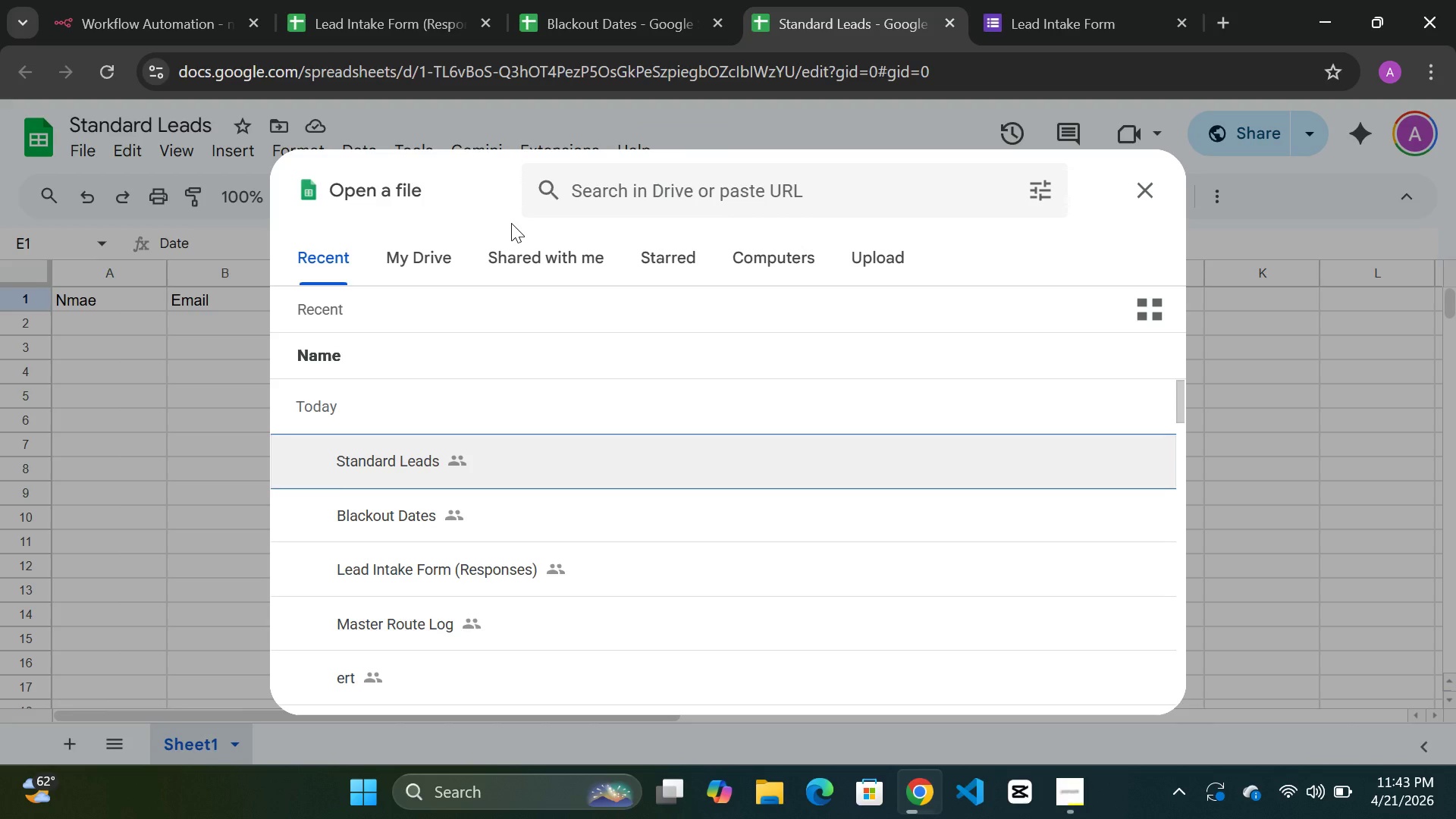 
wait(15.91)
 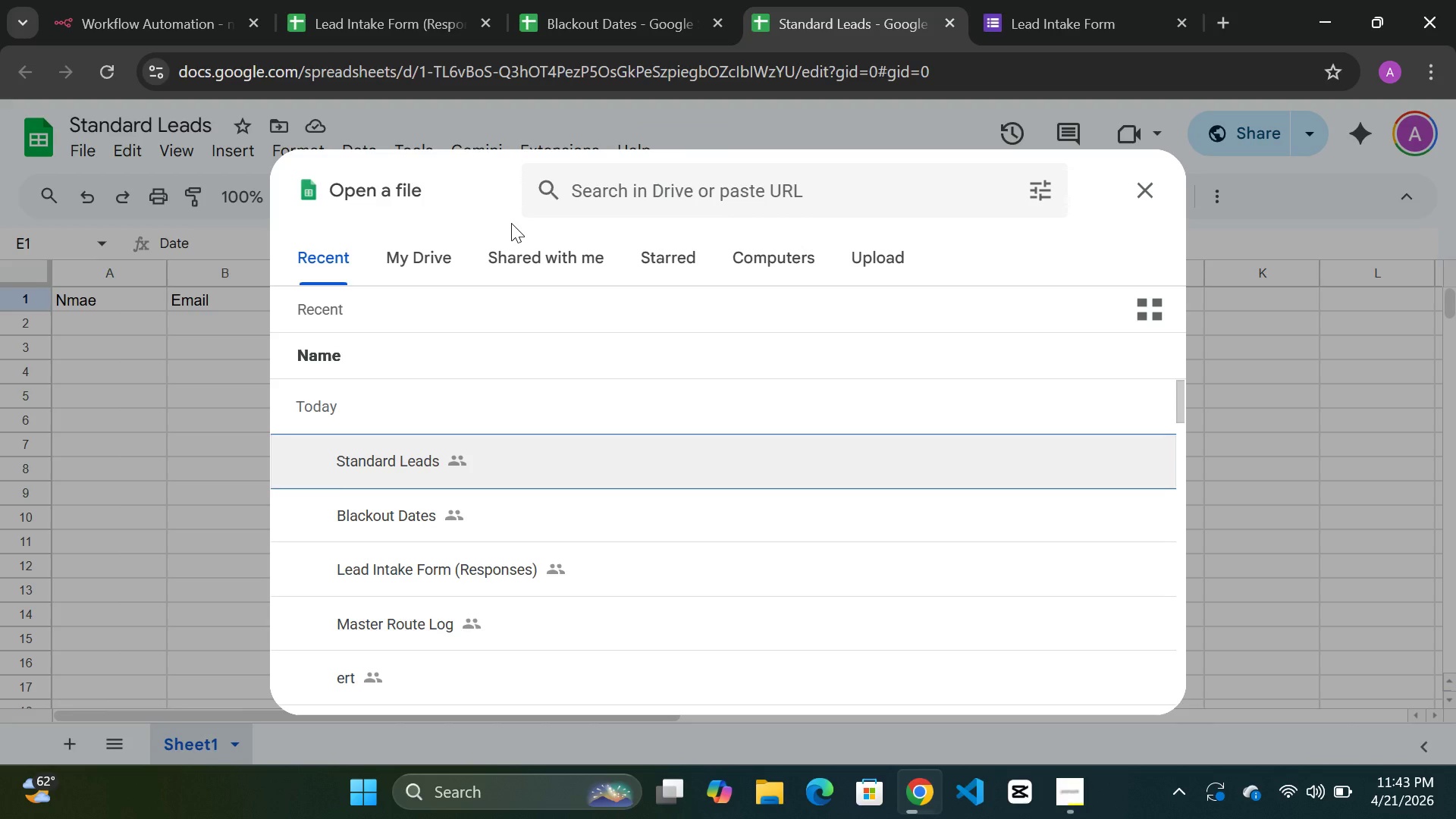 
left_click([445, 114])
 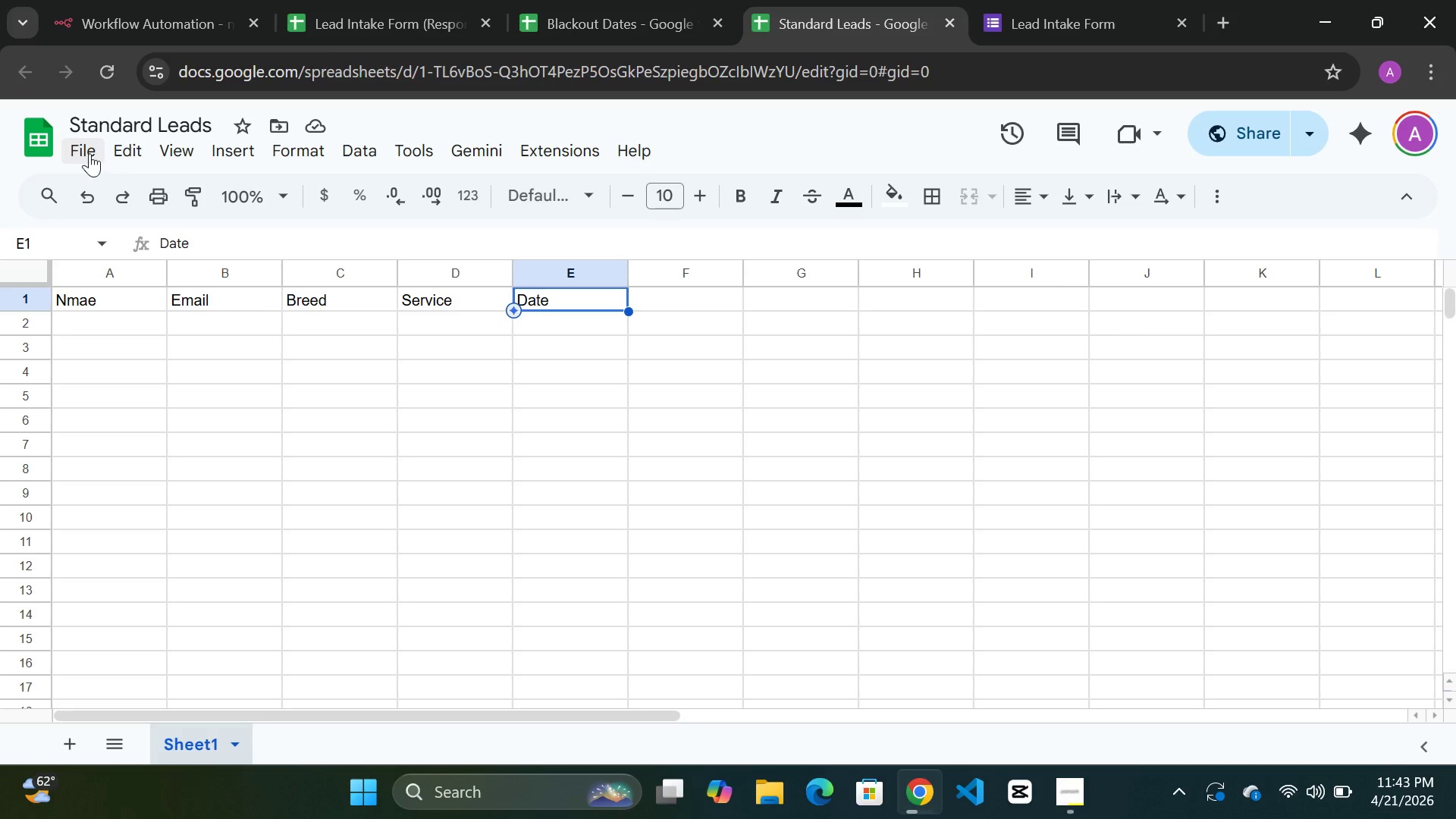 
left_click([86, 153])
 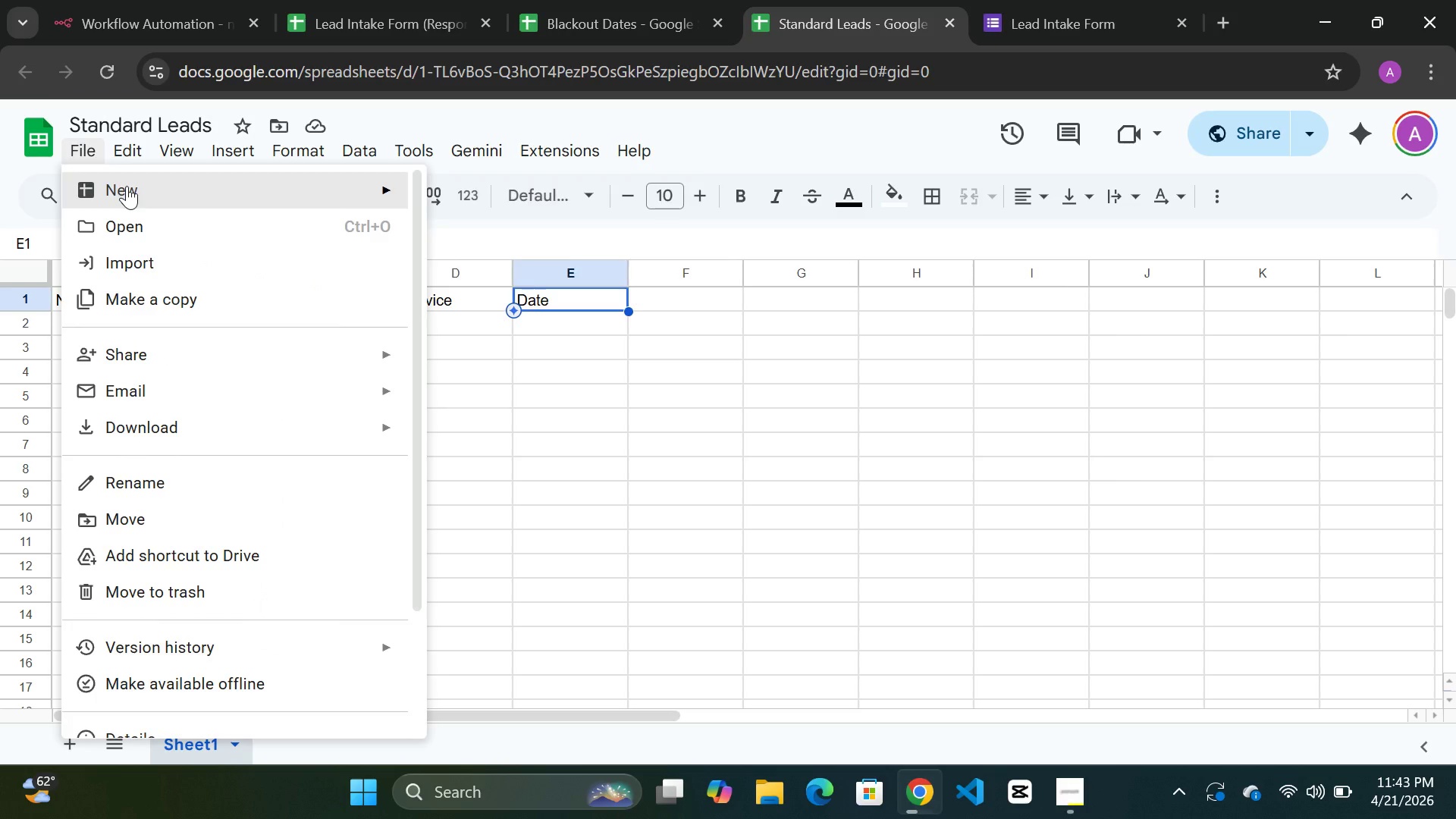 
left_click([127, 186])
 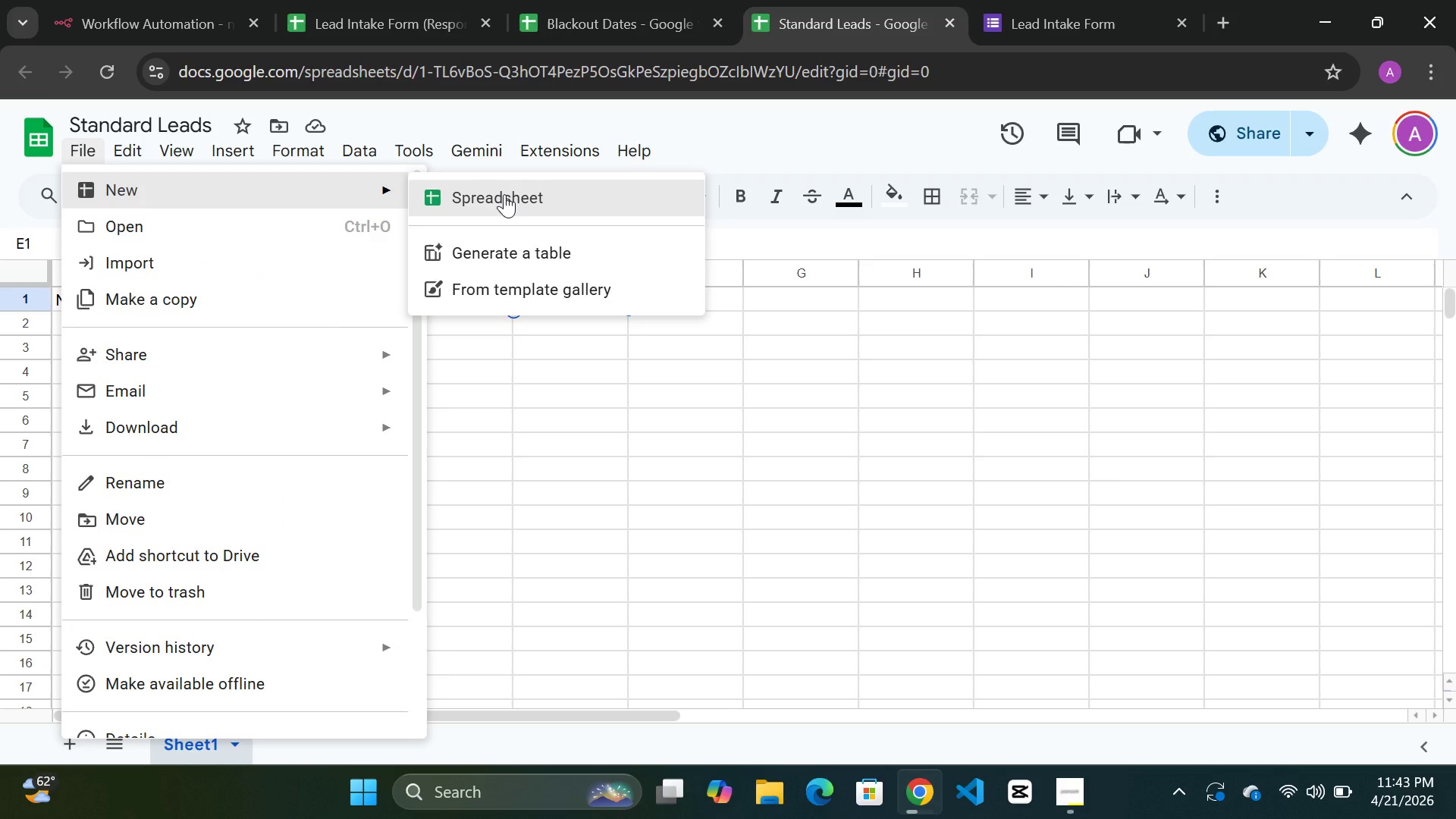 
left_click([504, 194])
 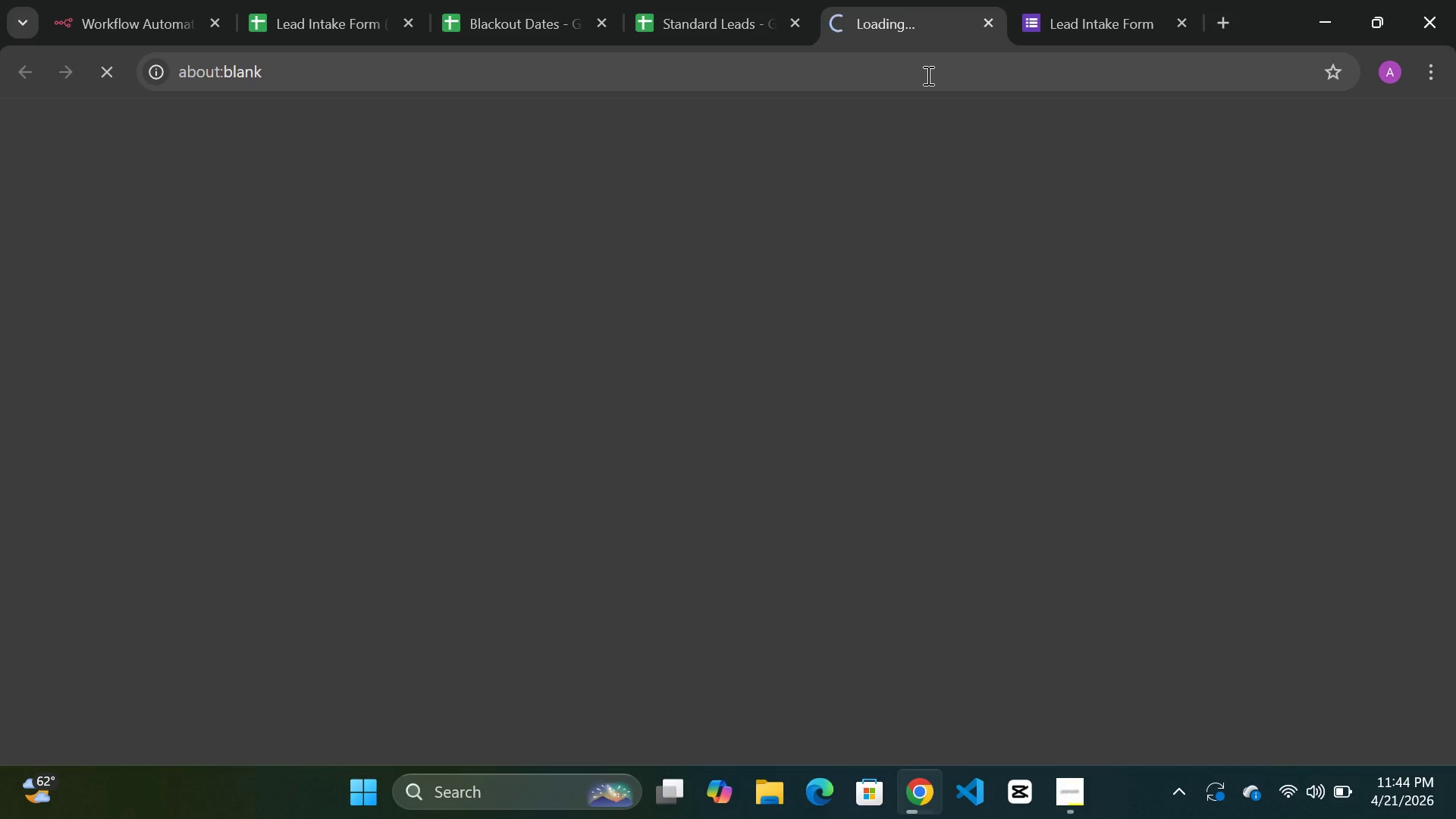 
mouse_move([310, 29])
 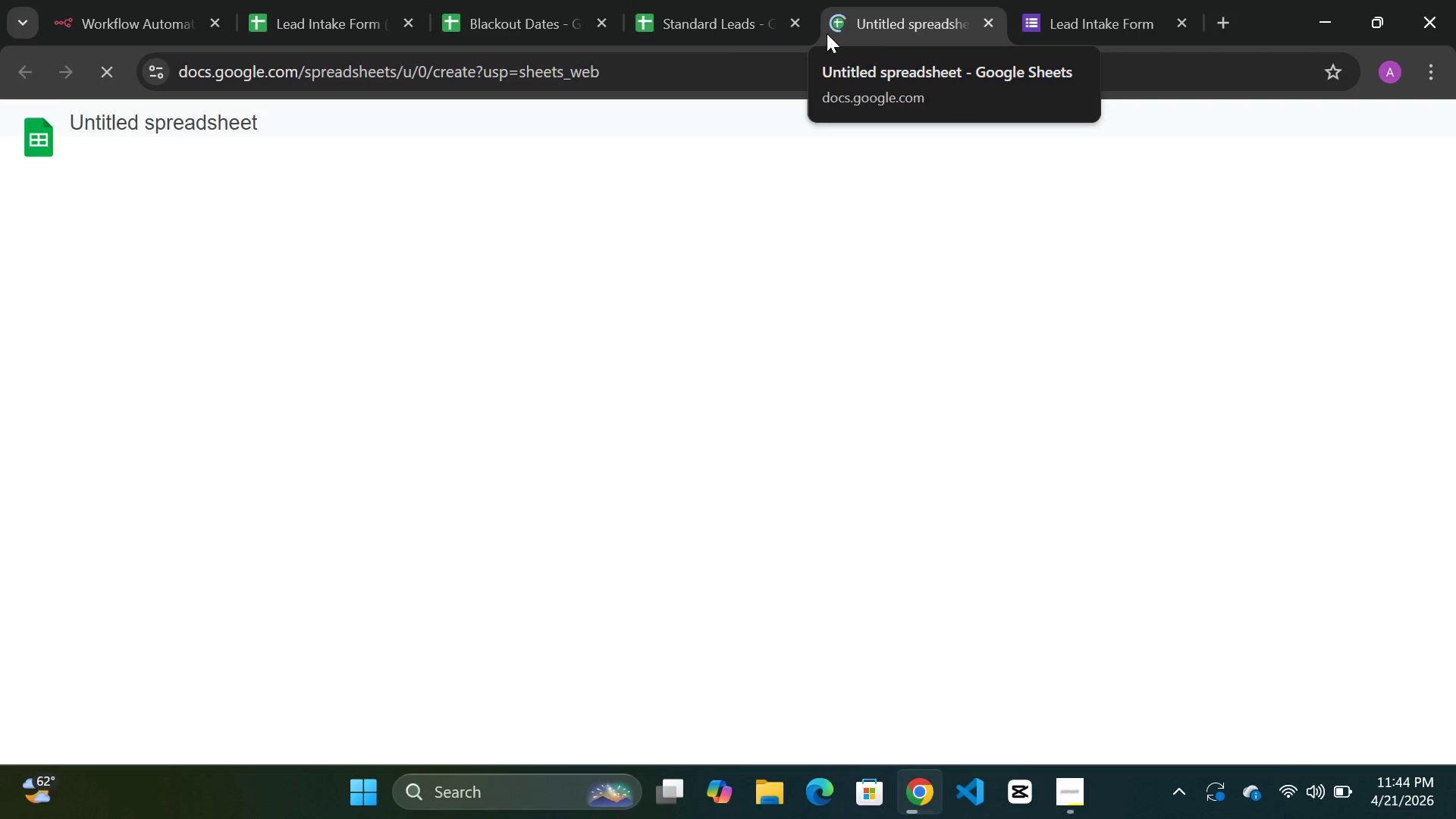 
mouse_move([275, 238])
 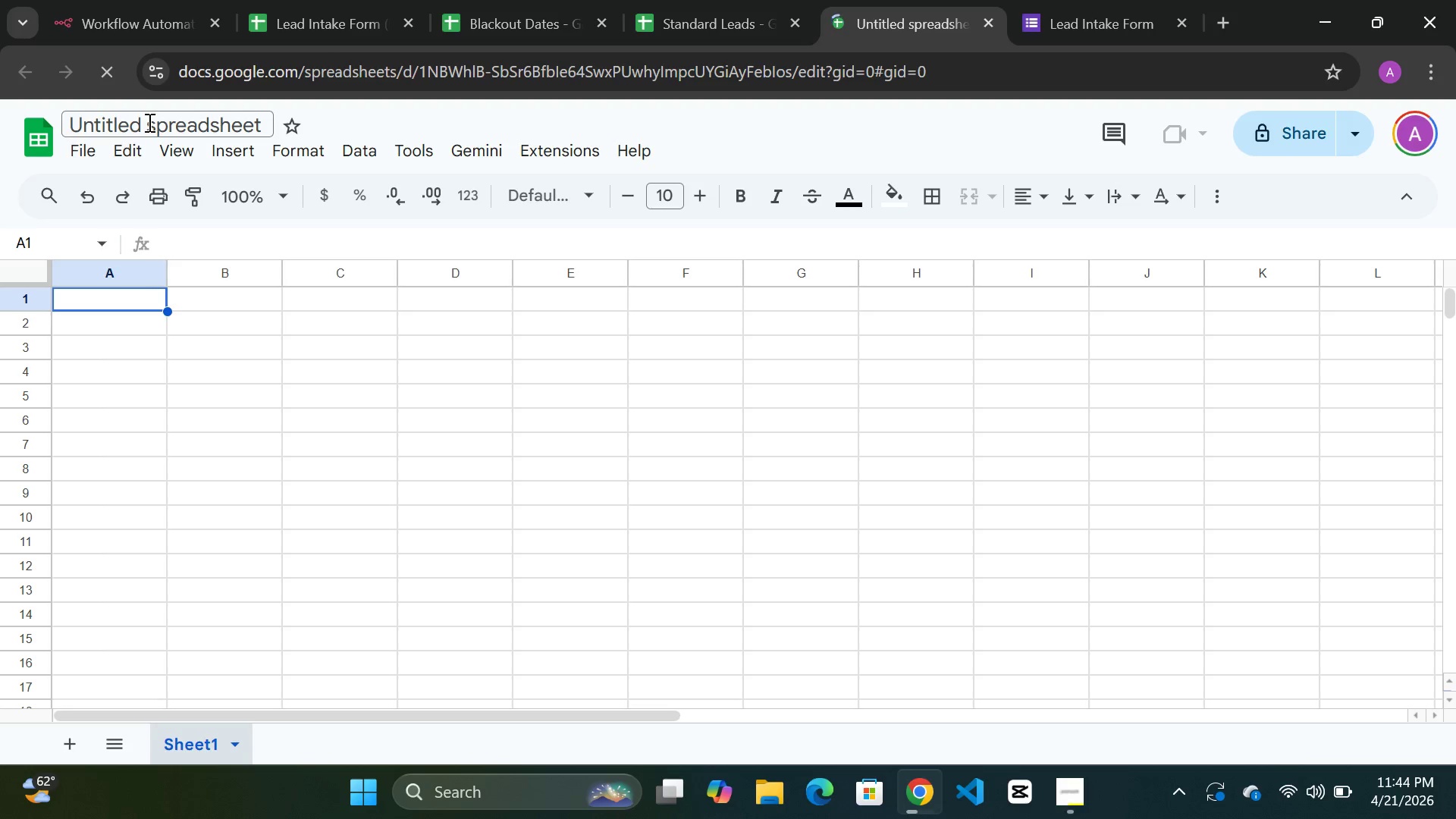 
double_click([148, 122])
 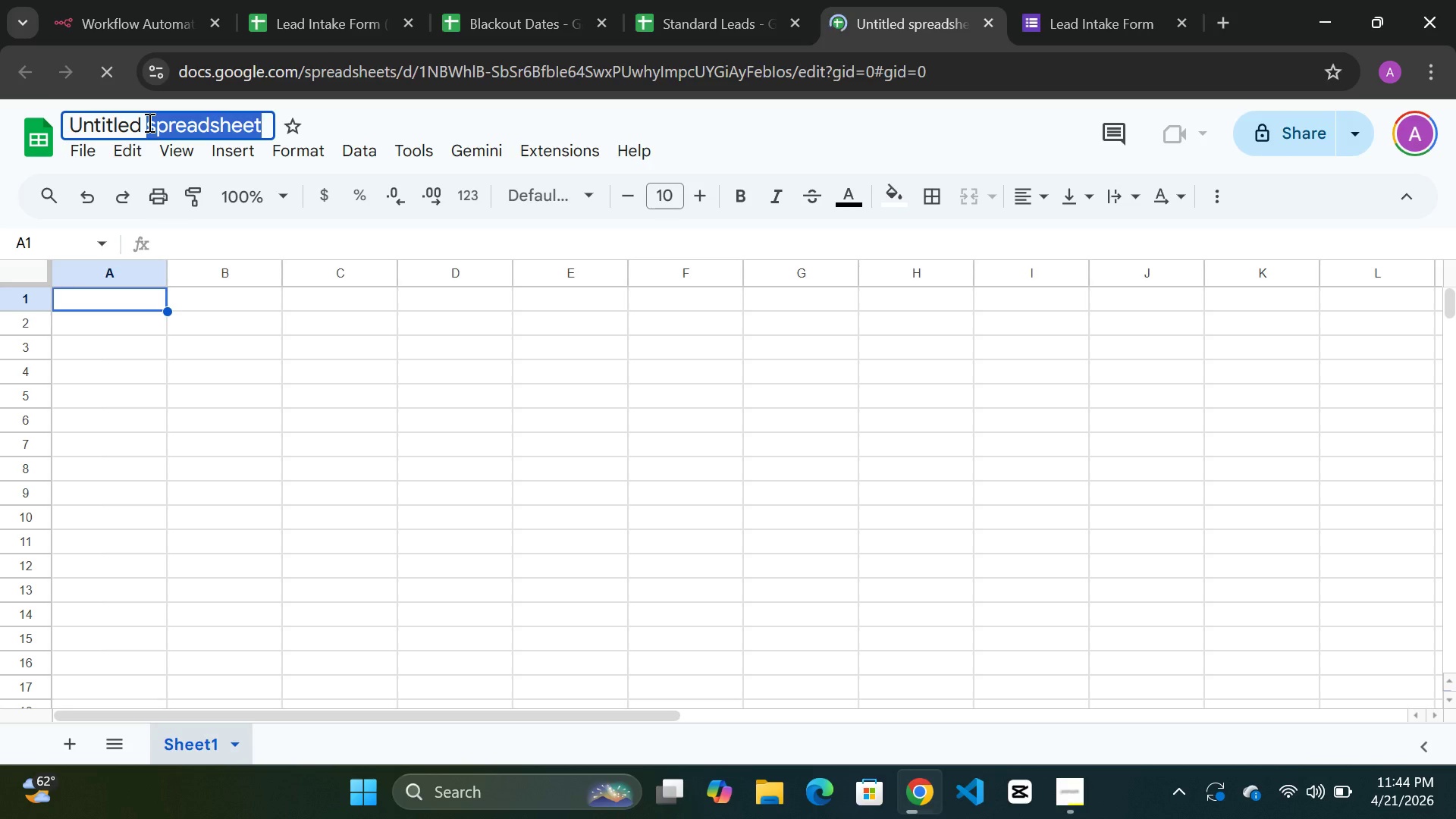 
key(Control+A)
 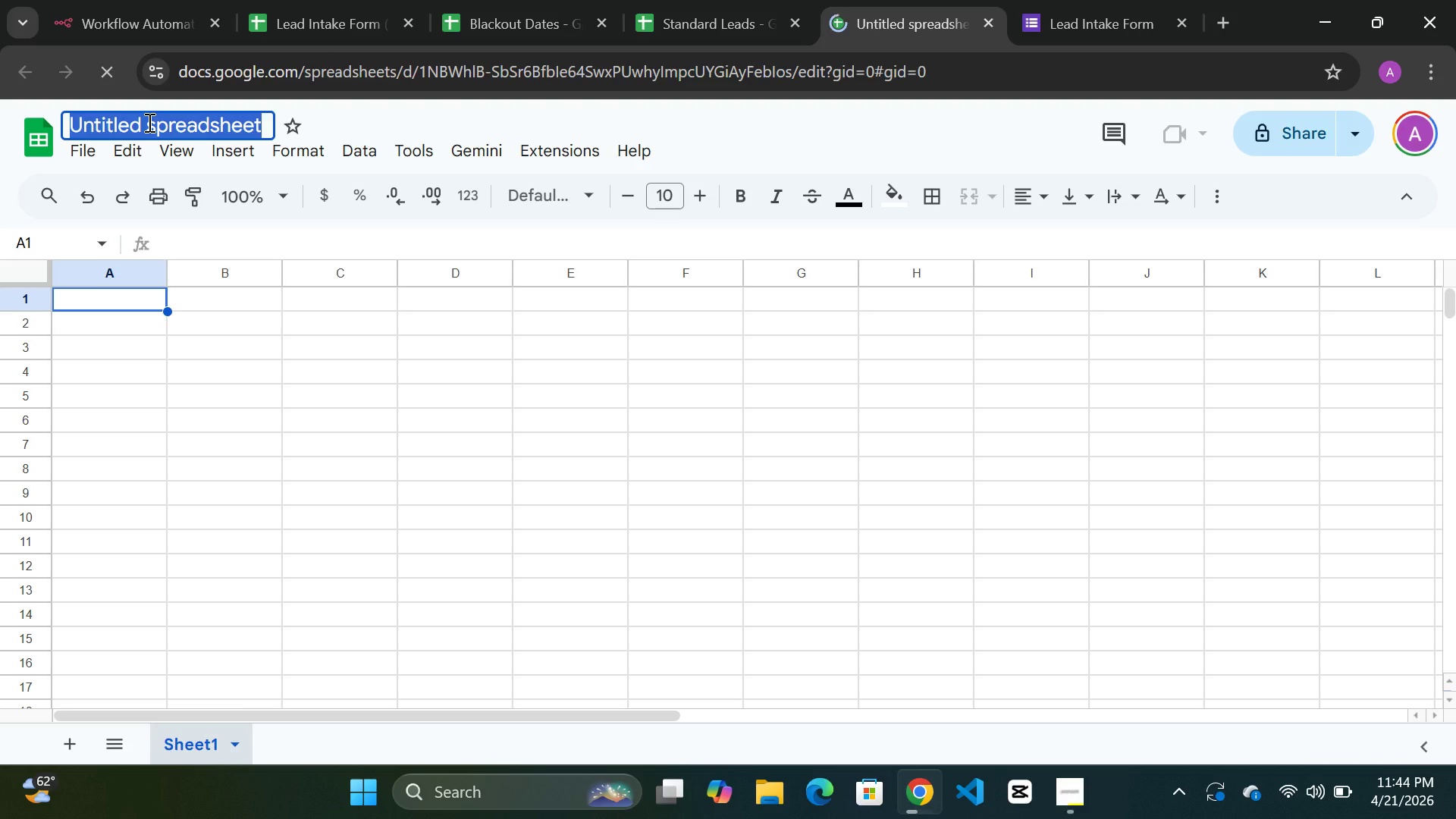 
type([Delete]System_log)
 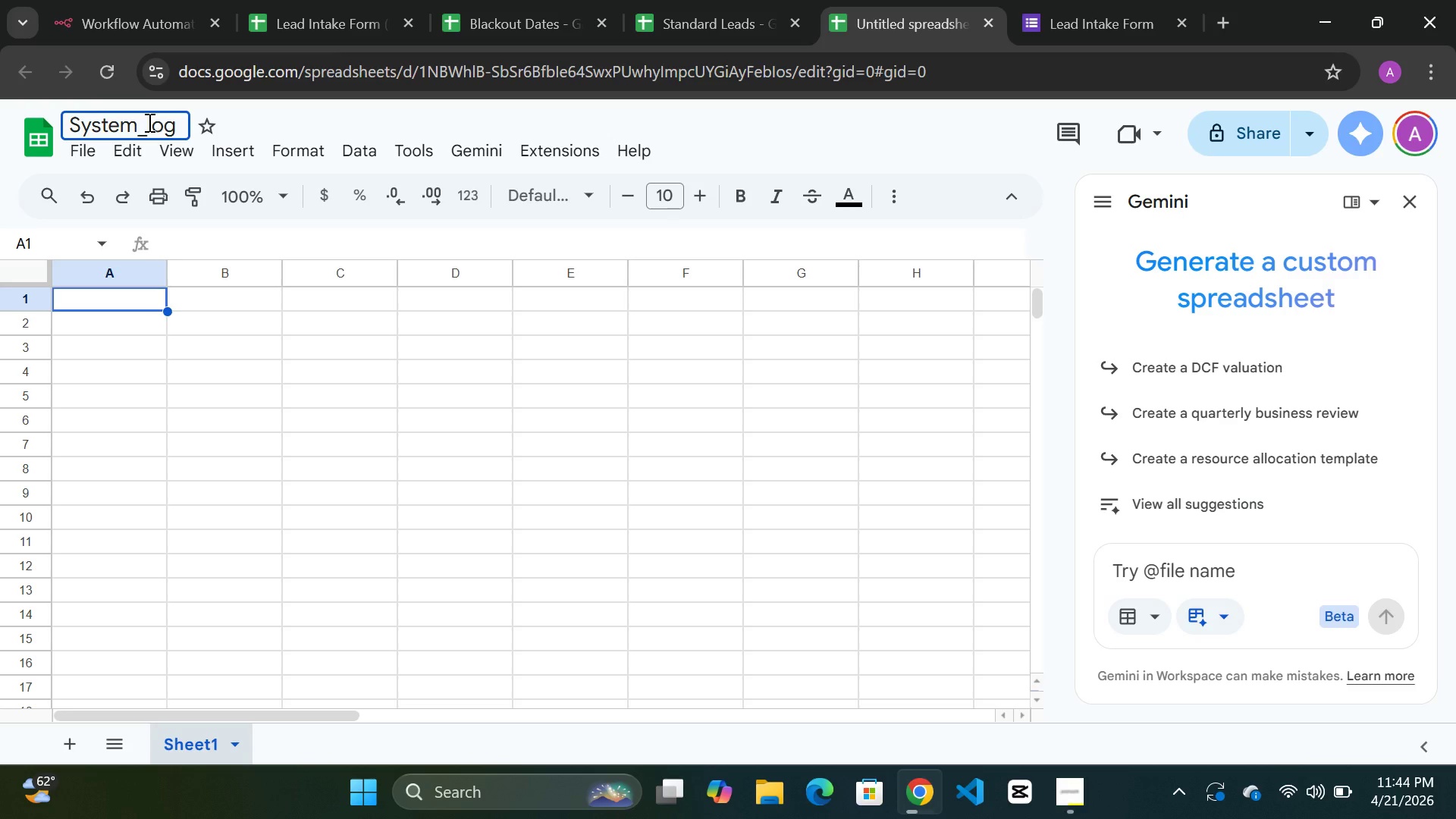 
left_click([107, 303])
 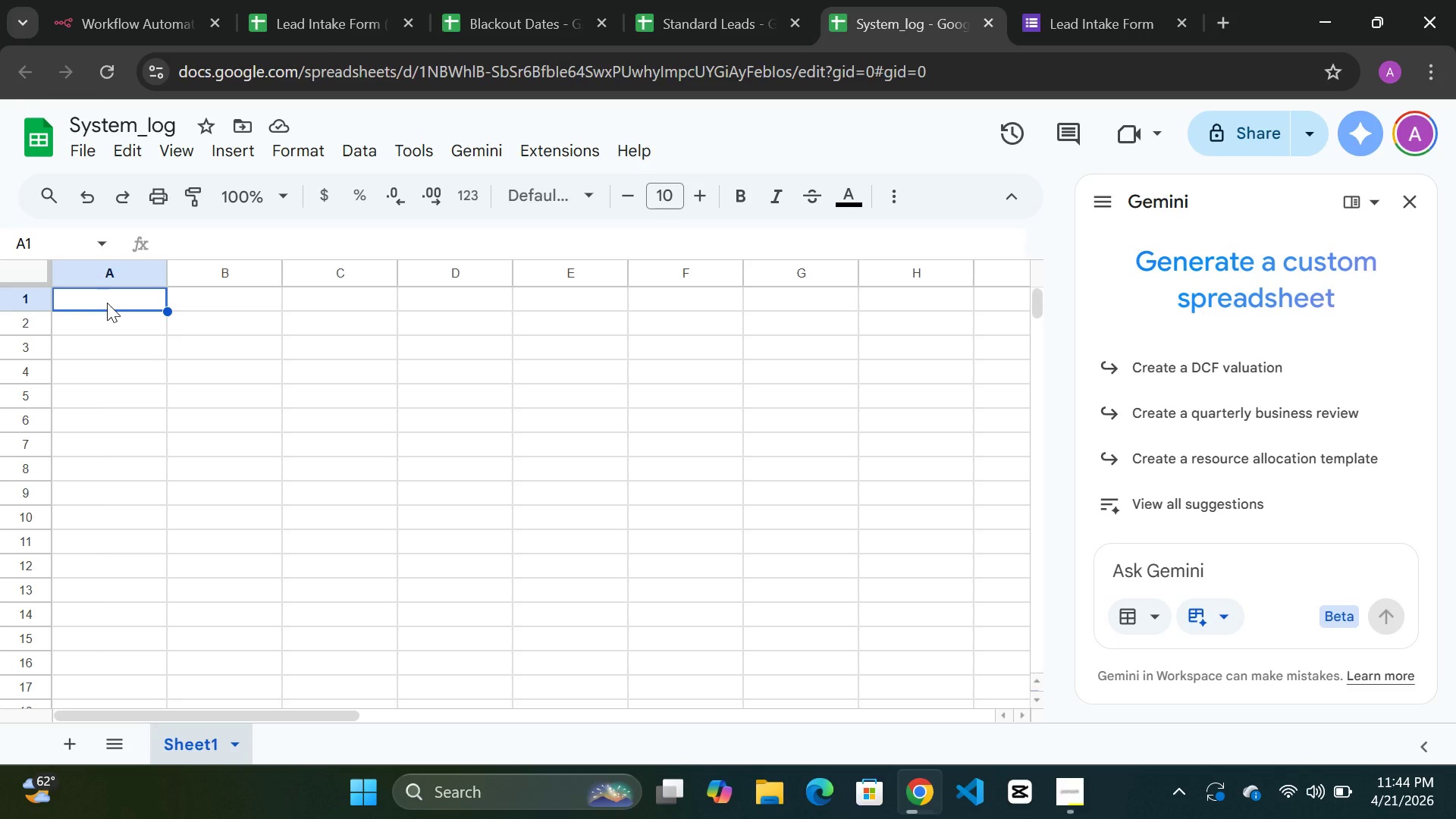 
wait(5.94)
 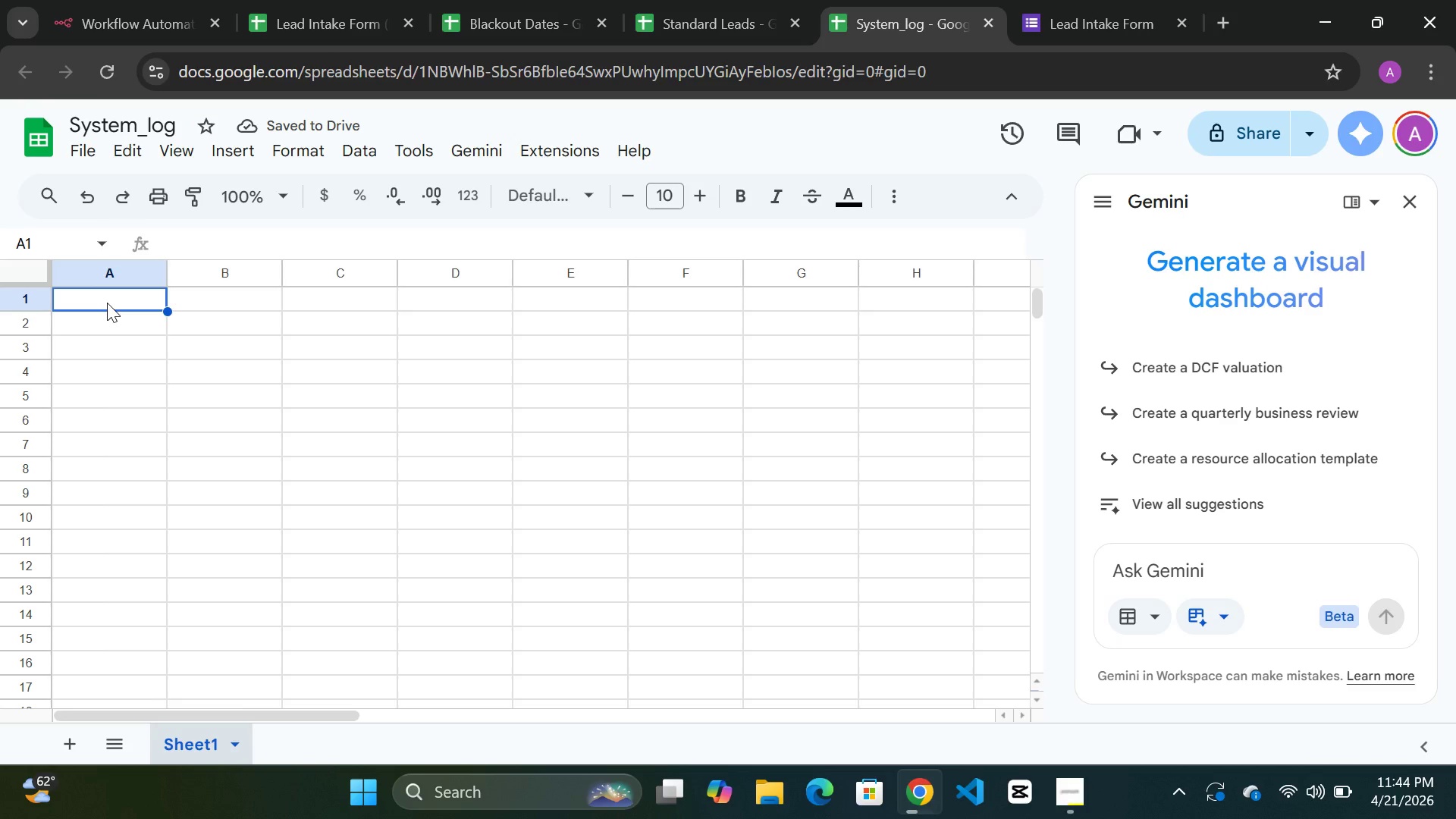 
double_click([102, 300])
 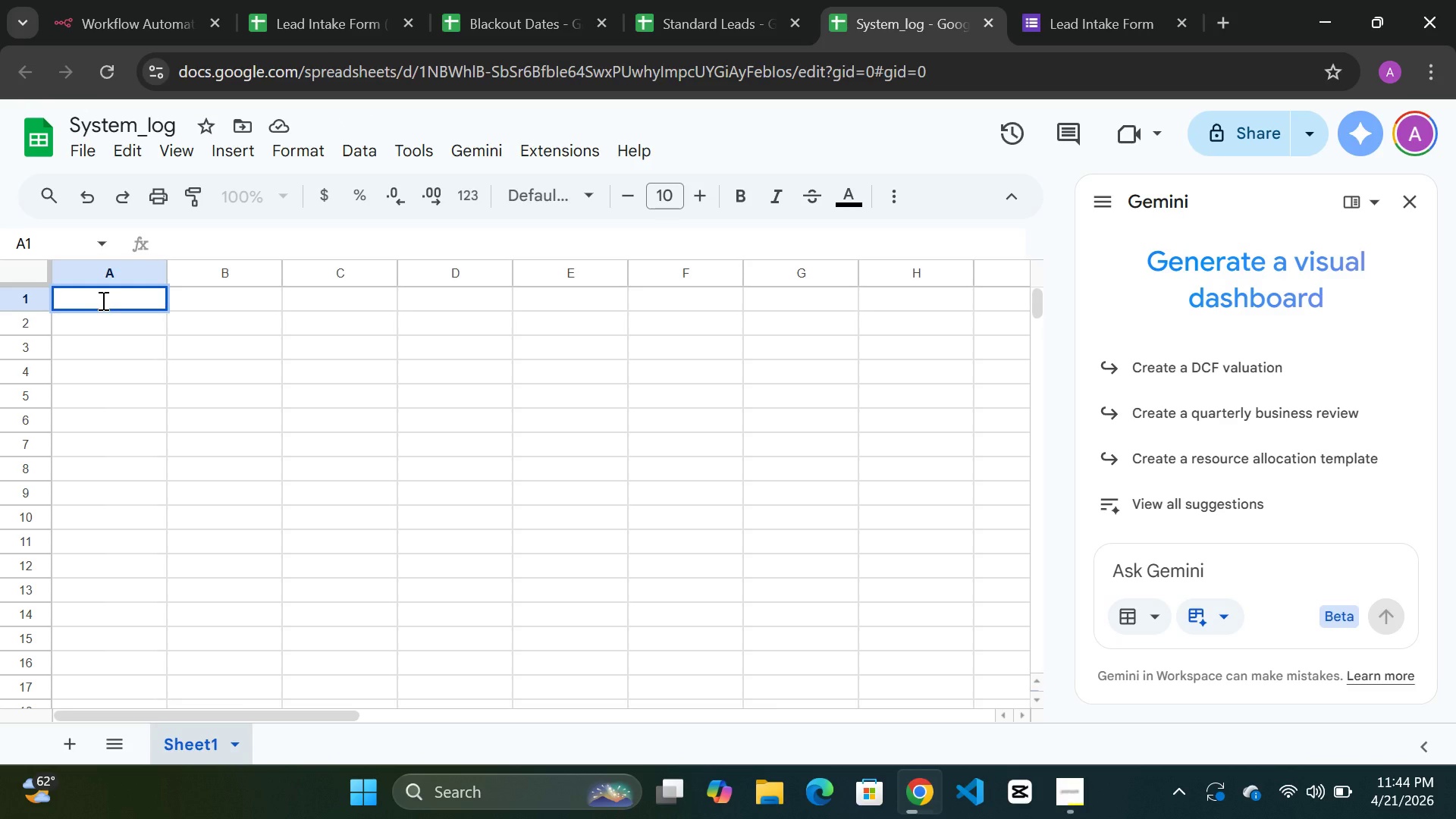 
type(Error)
 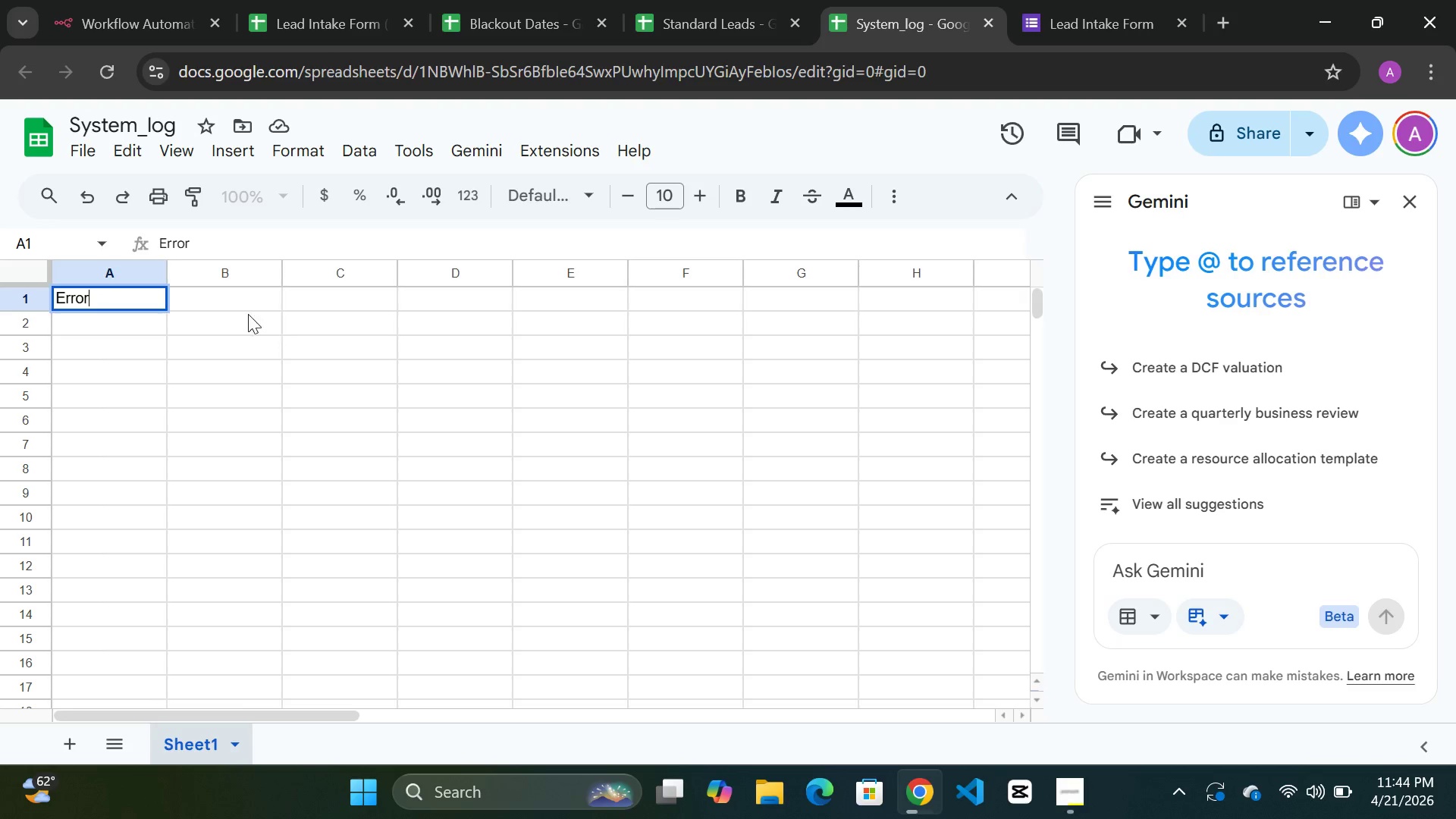 
double_click([237, 300])
 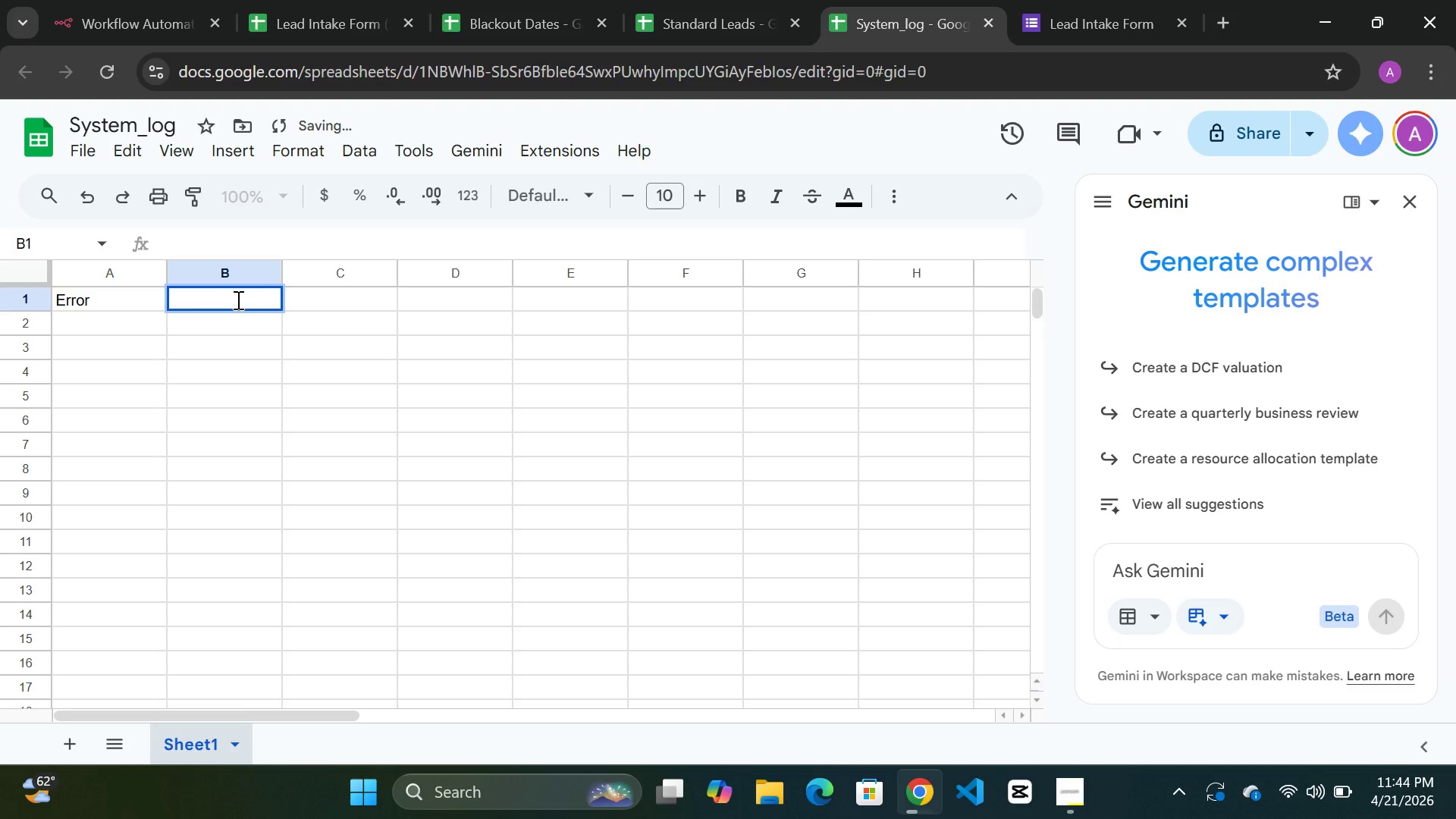 
type(Node)
 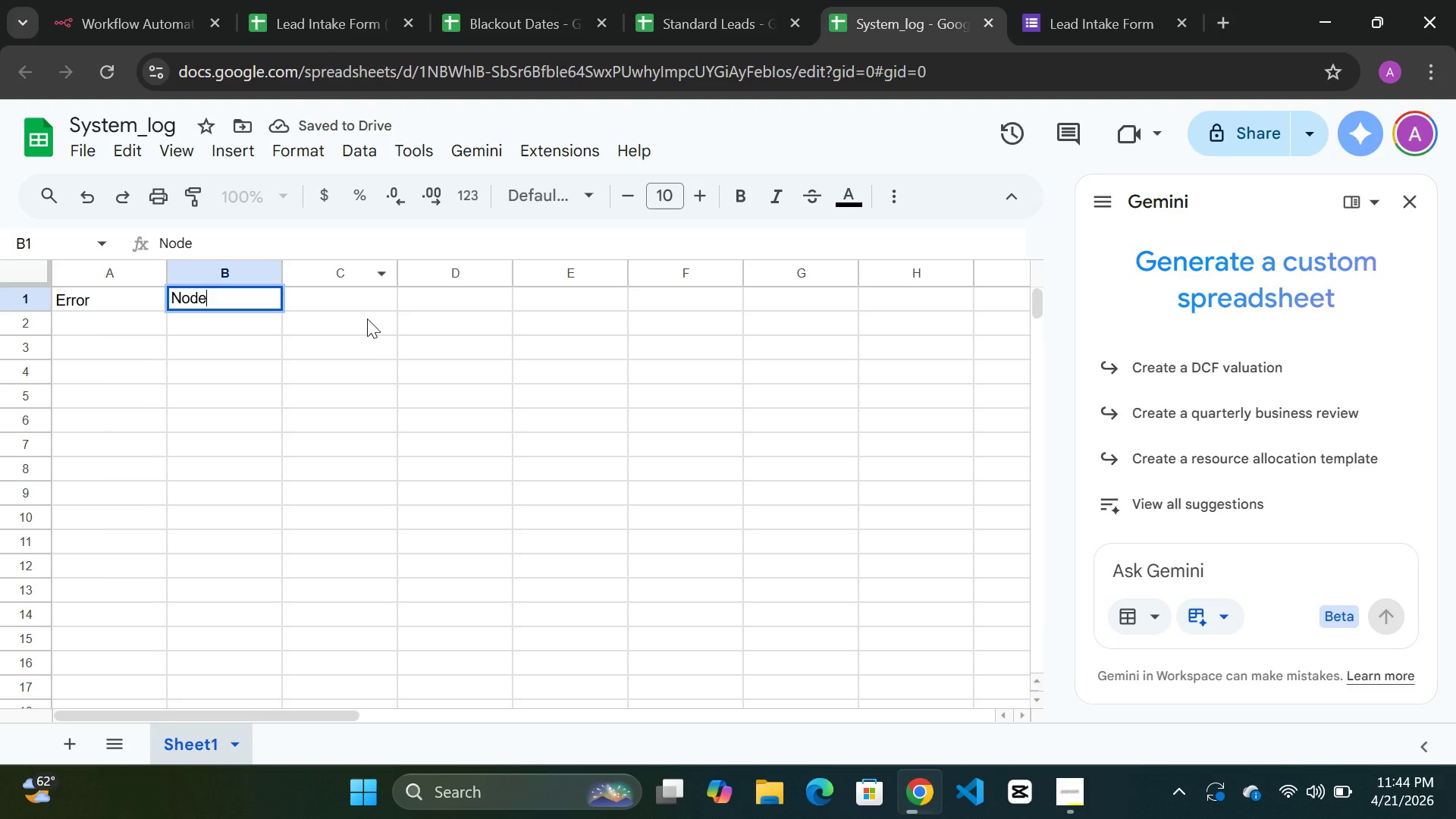 
double_click([344, 300])
 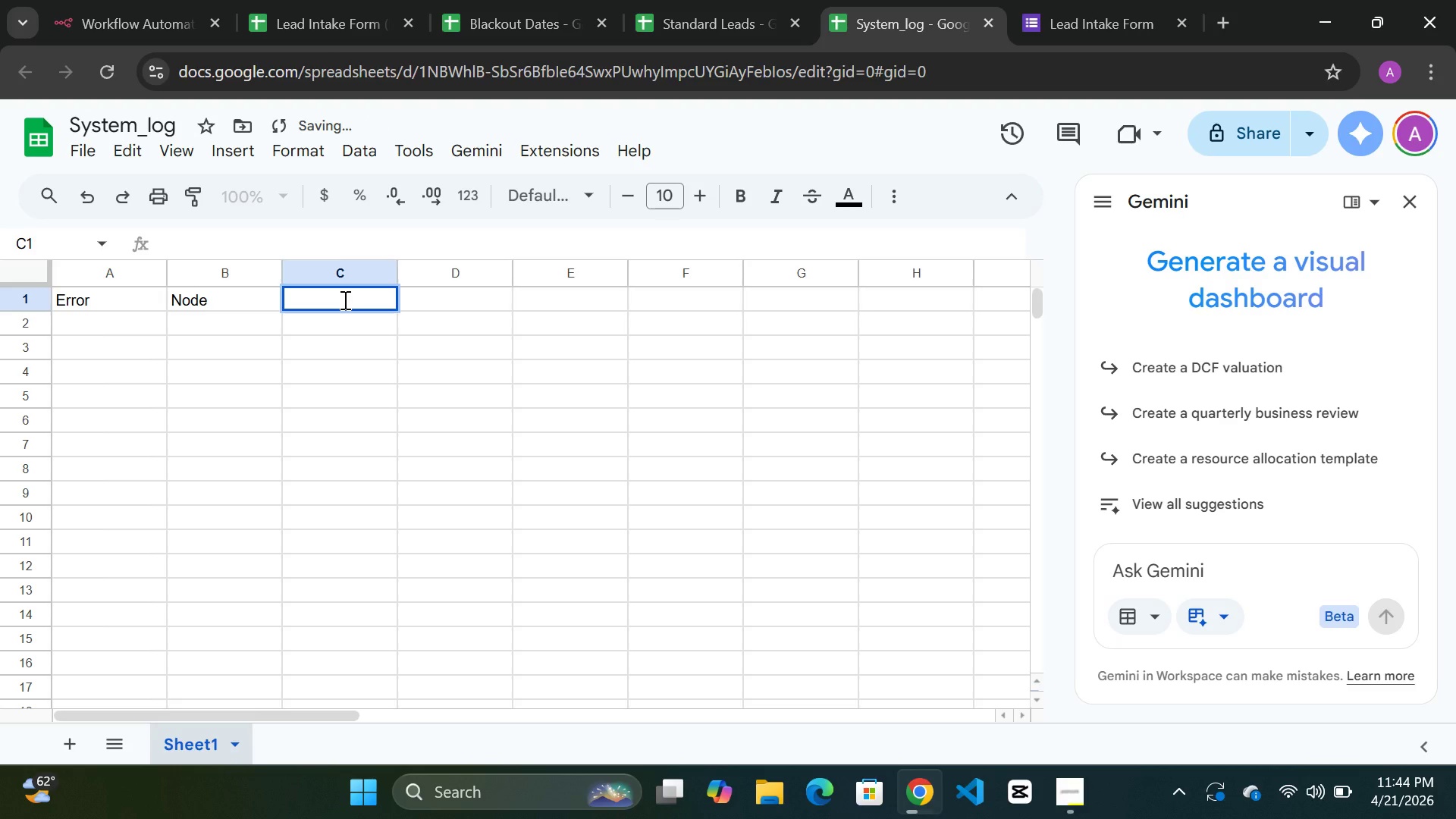 
type(Time)
 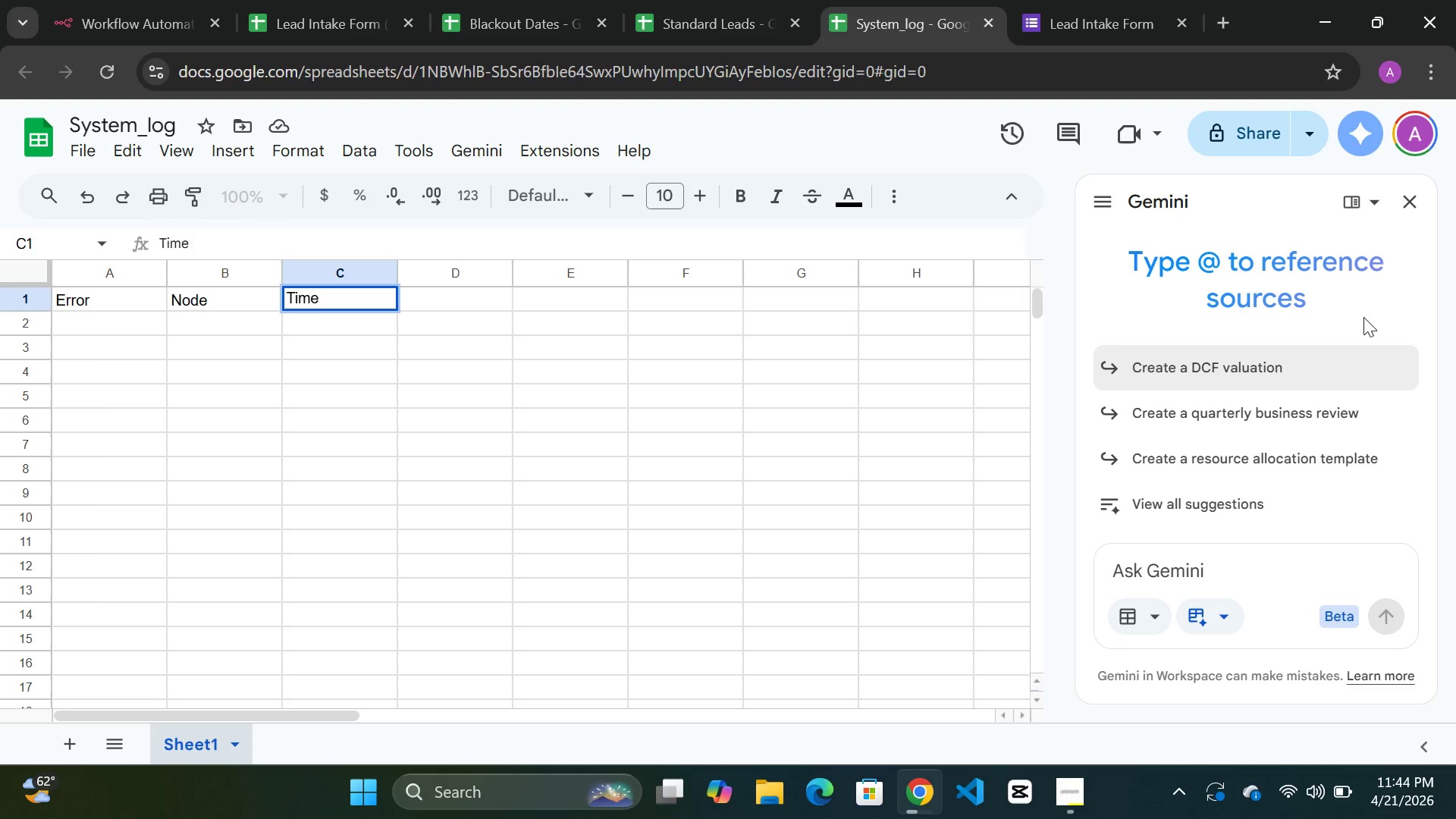 
left_click([1412, 203])
 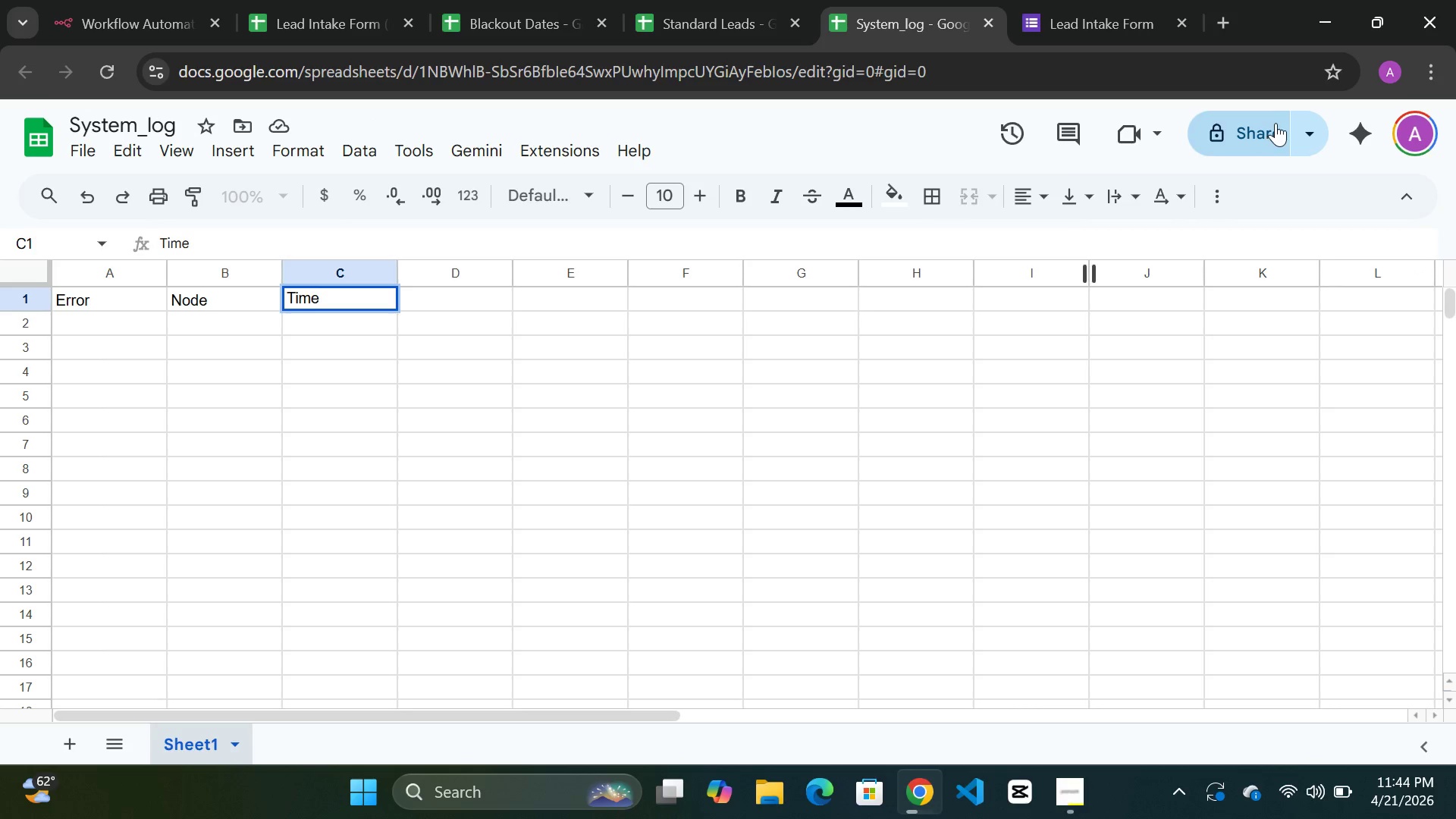 
left_click([1258, 130])
 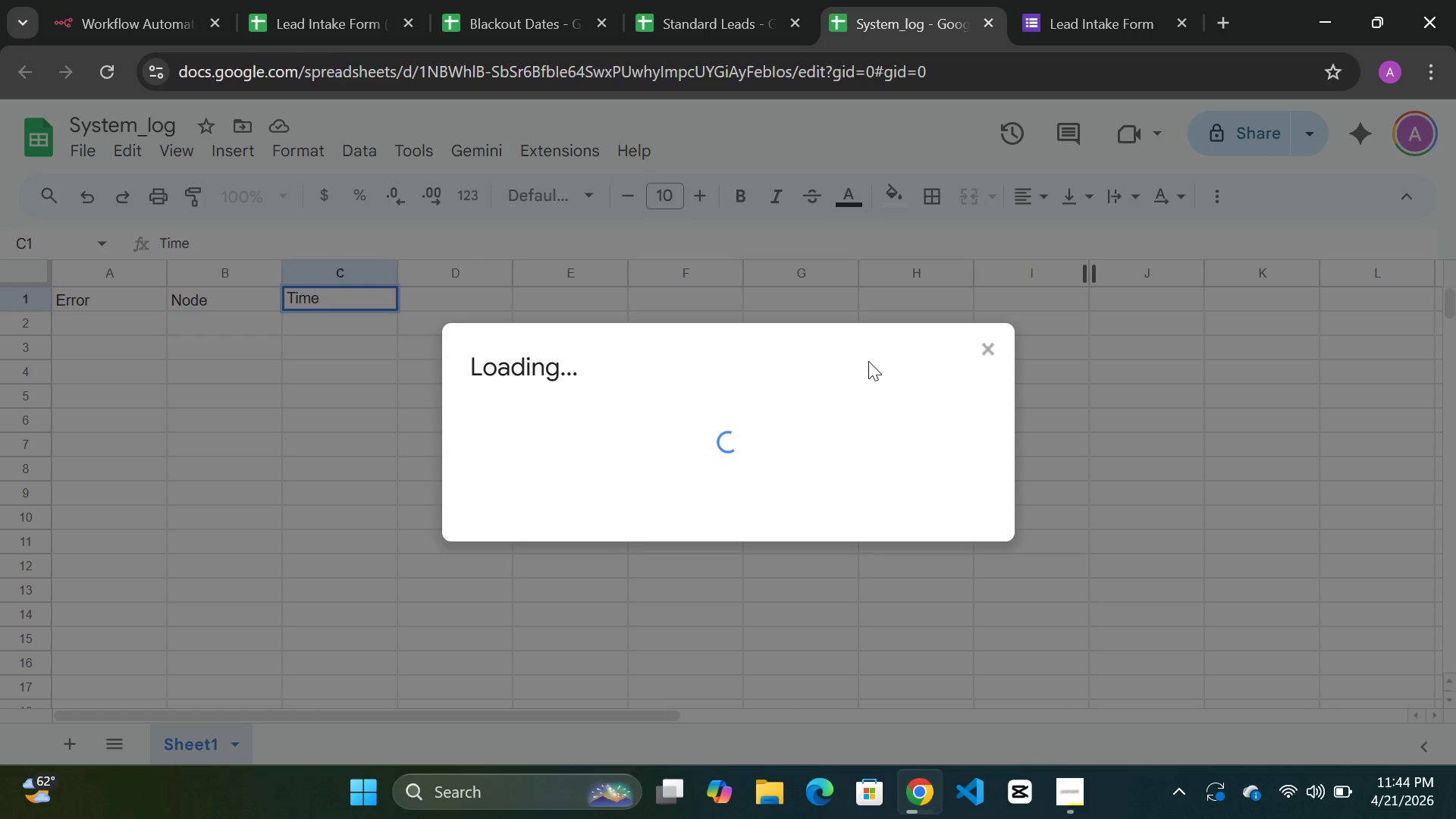 
mouse_move([763, 418])
 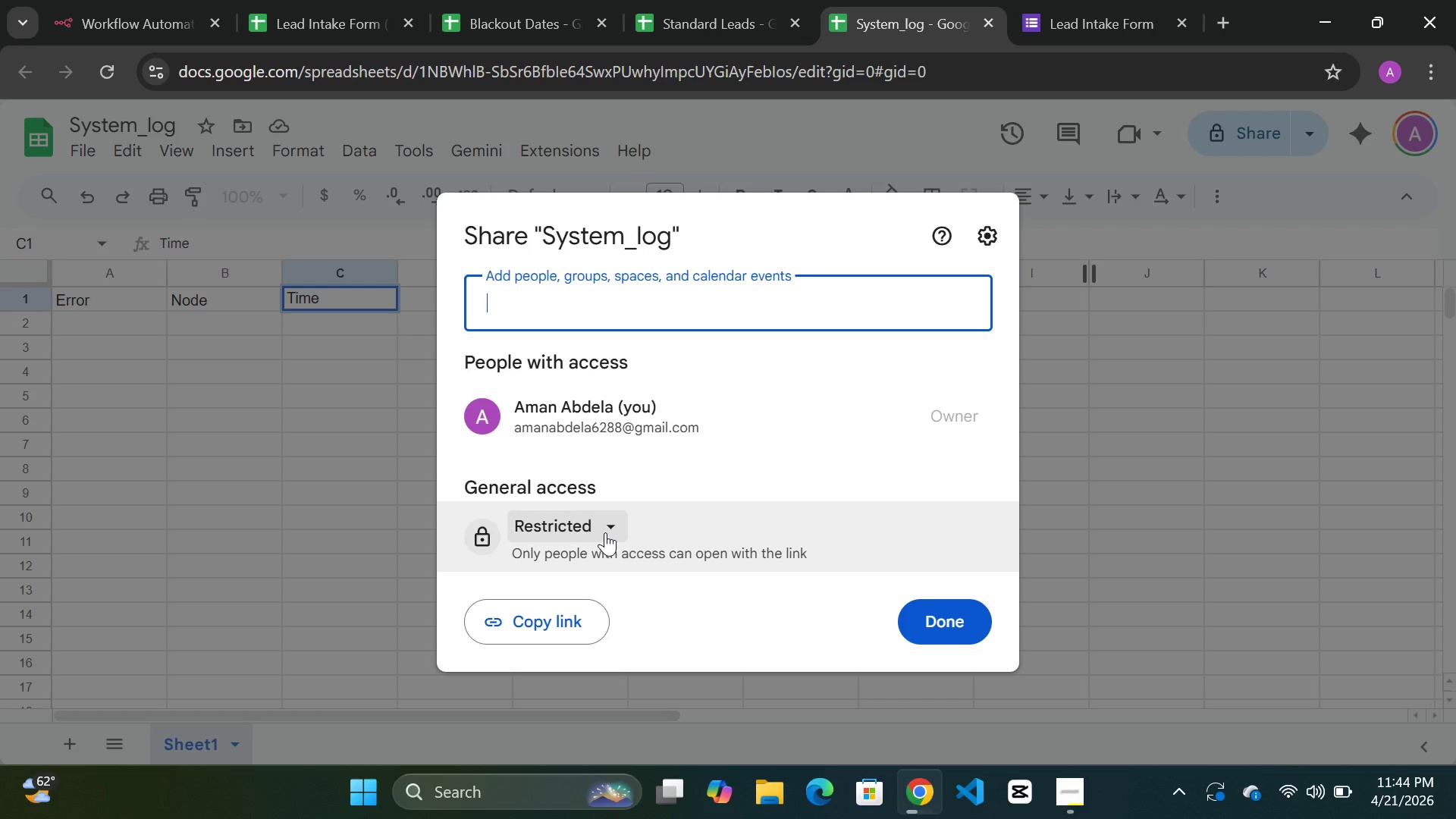 
left_click([605, 532])
 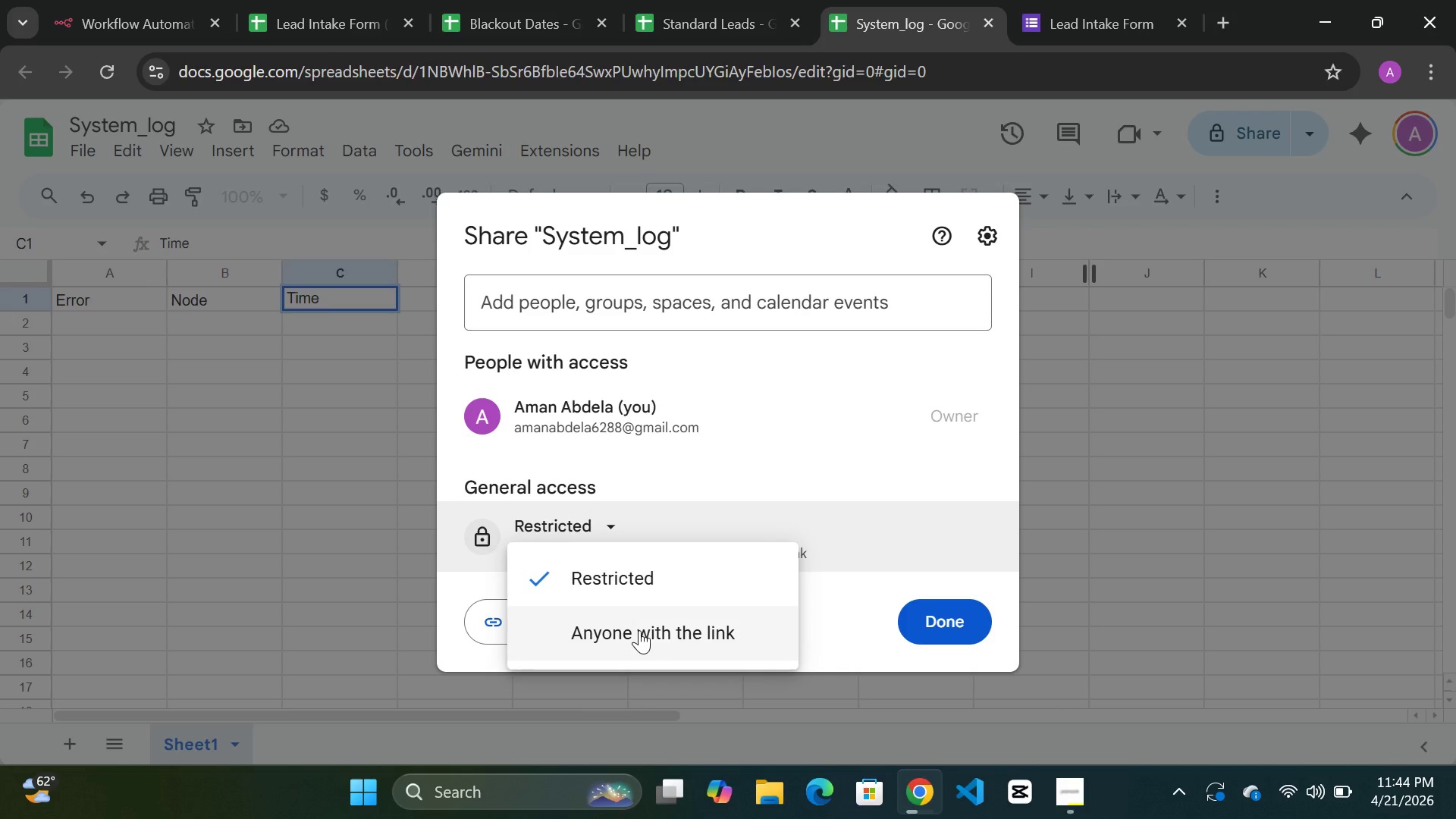 
left_click([637, 632])
 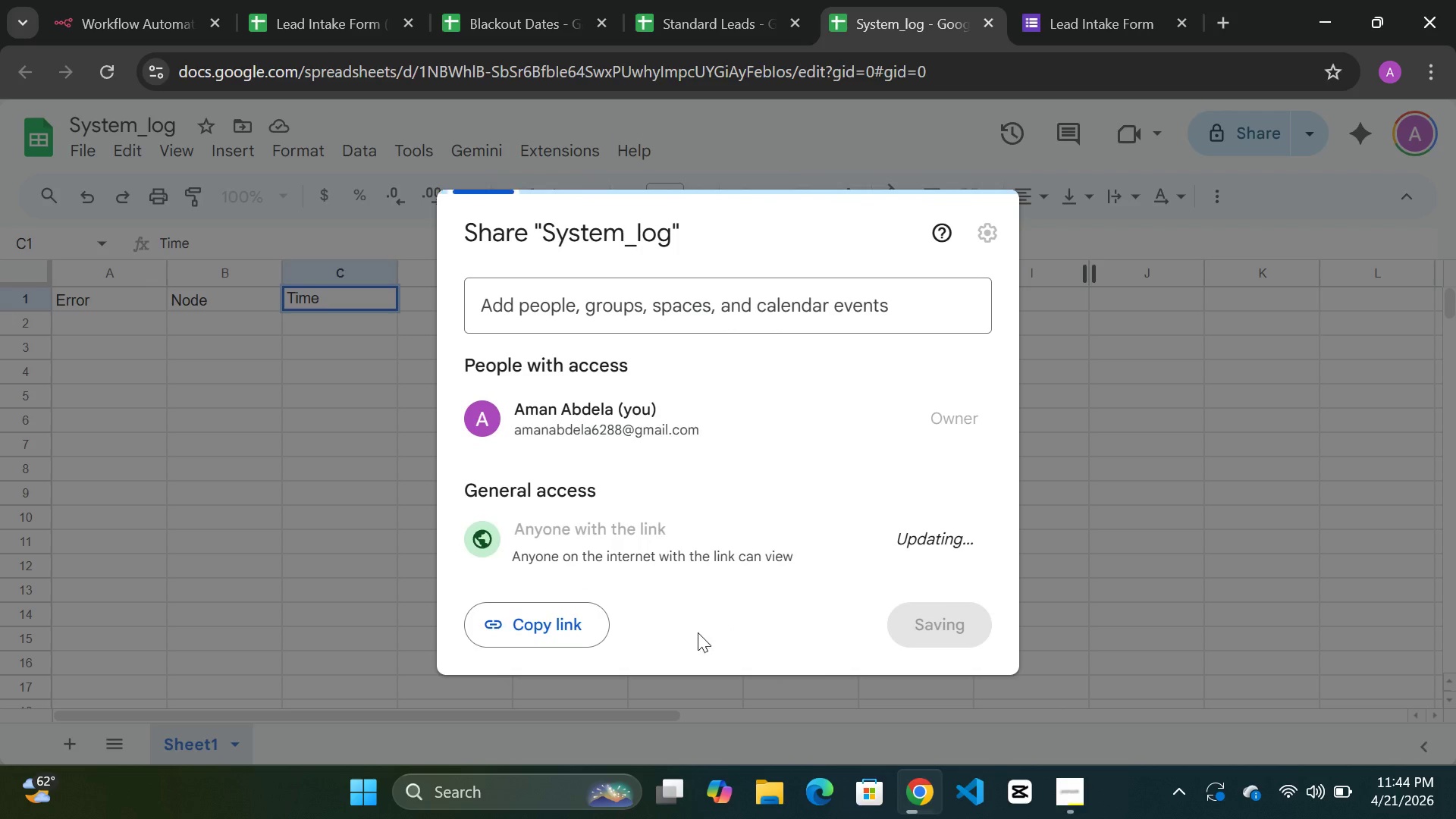 
mouse_move([741, 657])
 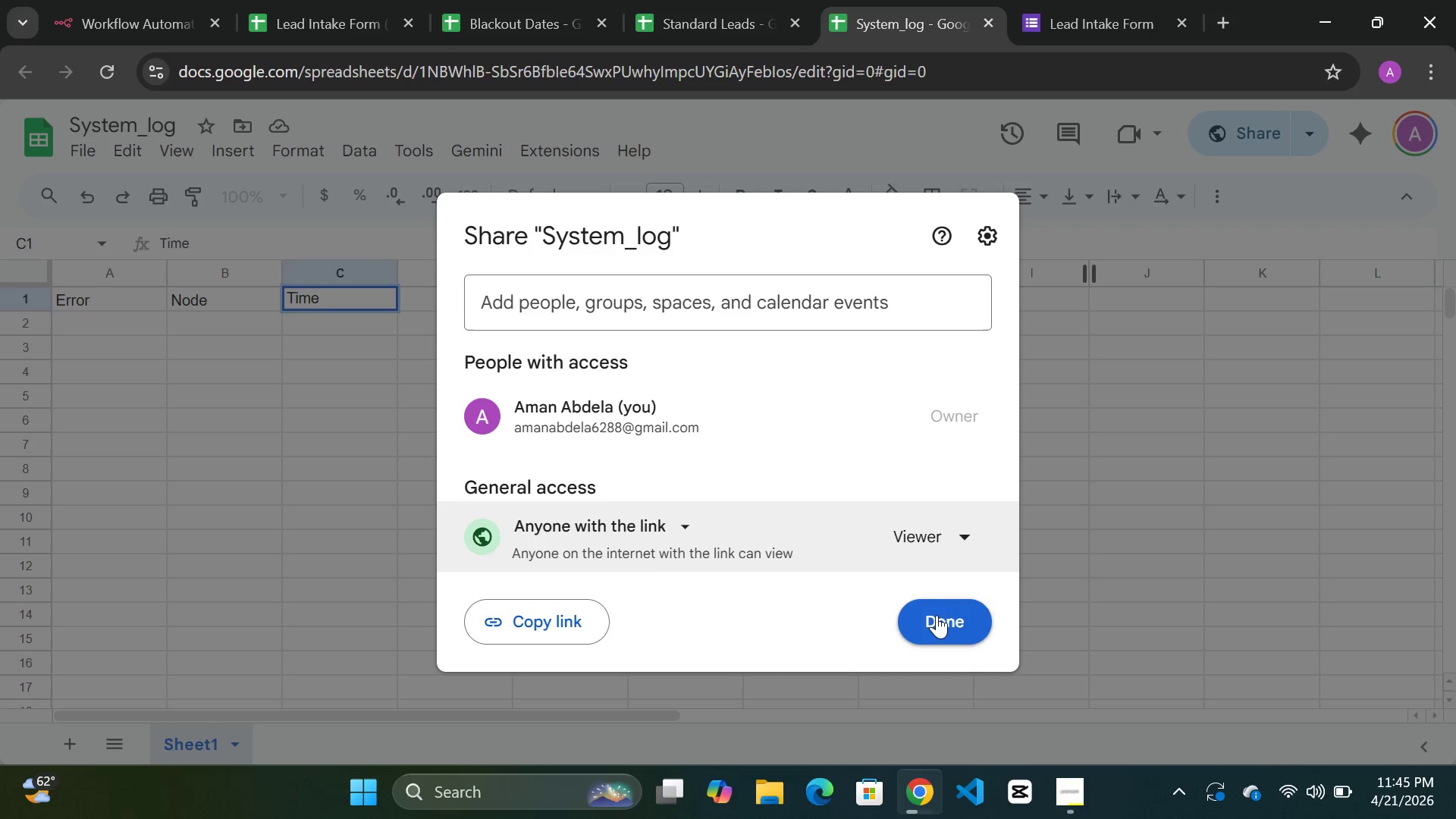 
left_click([937, 615])
 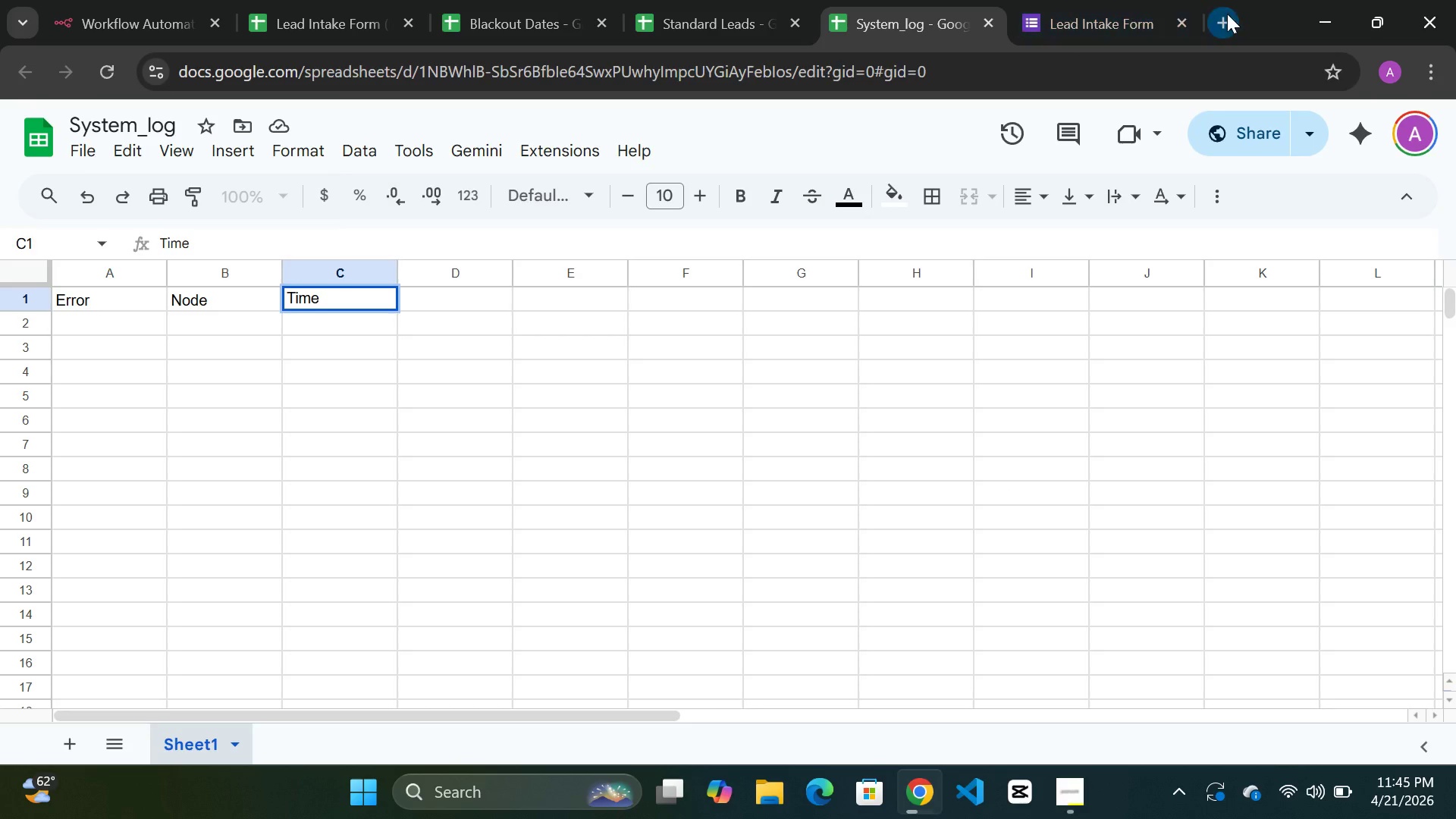 
left_click([1226, 14])
 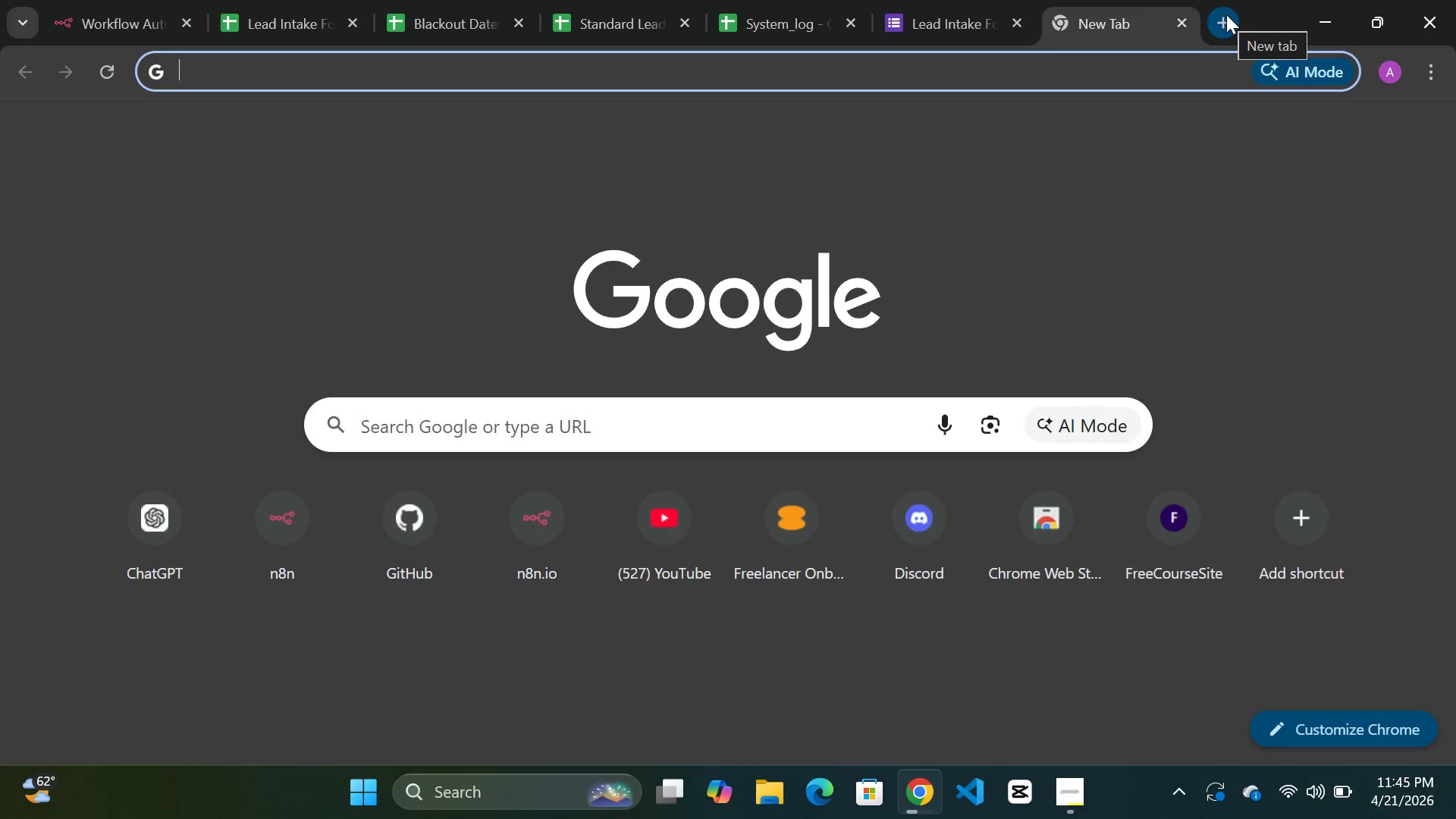 
type(airtab)
 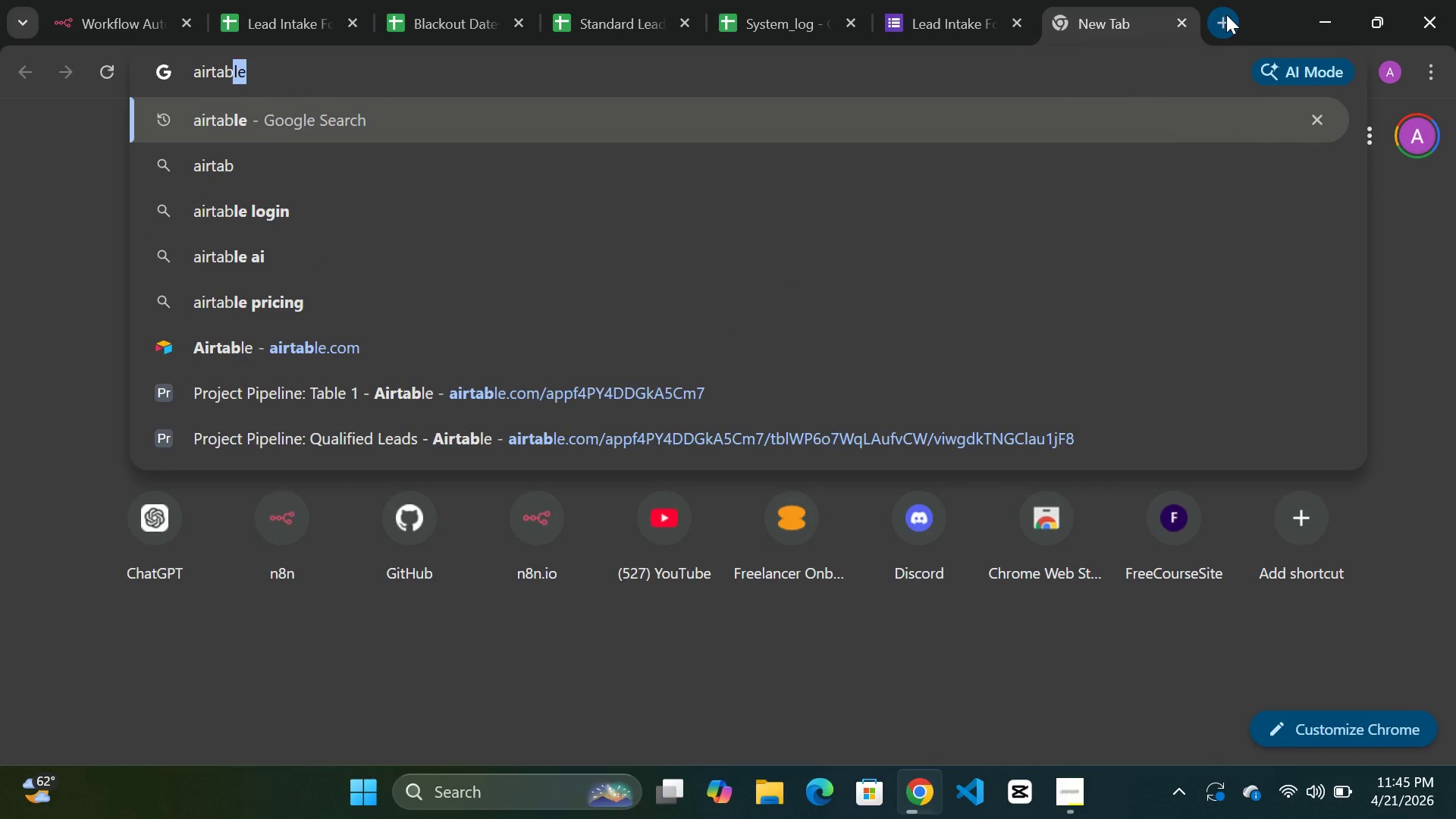 
key(Enter)
 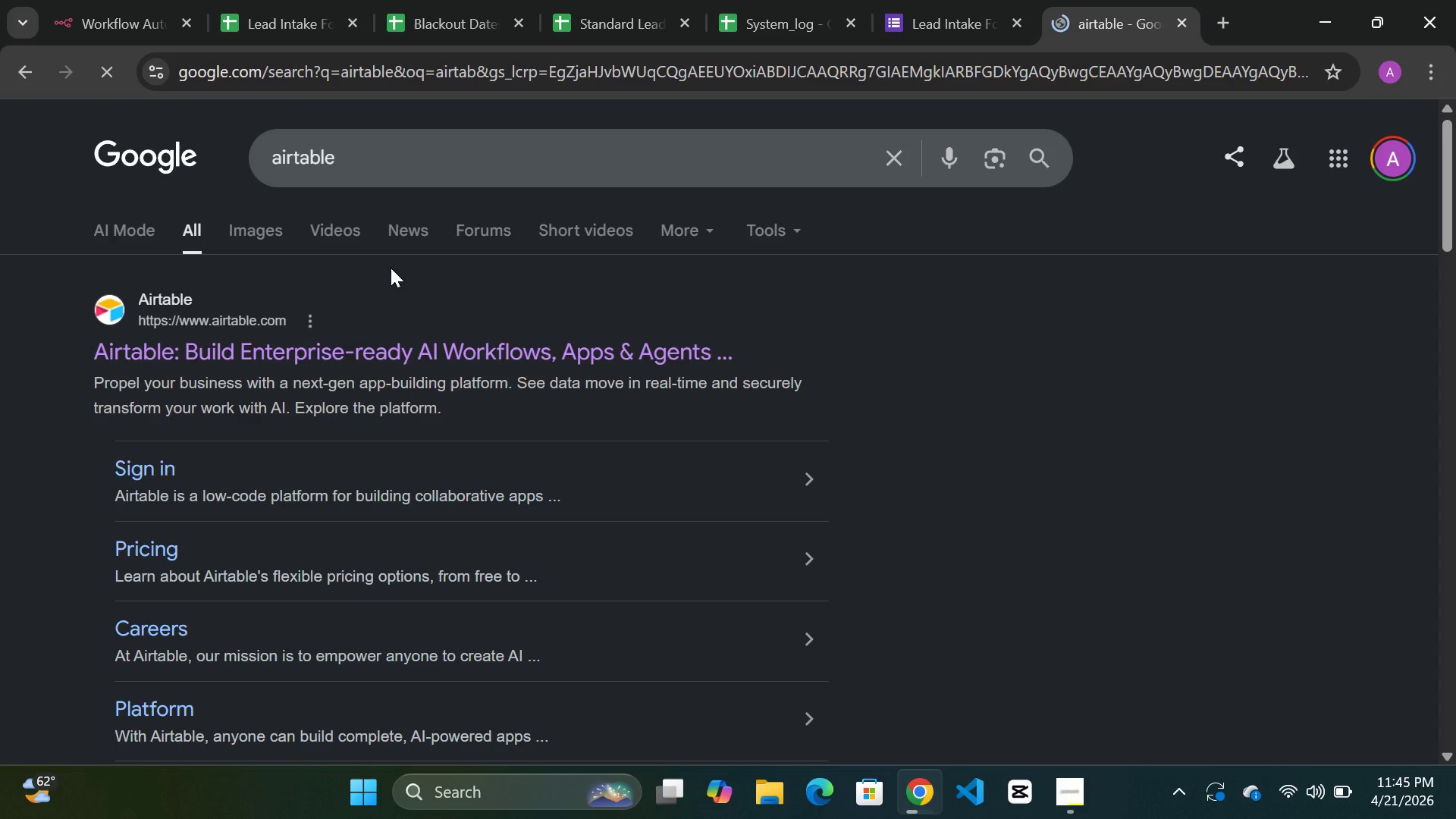 
left_click([256, 354])
 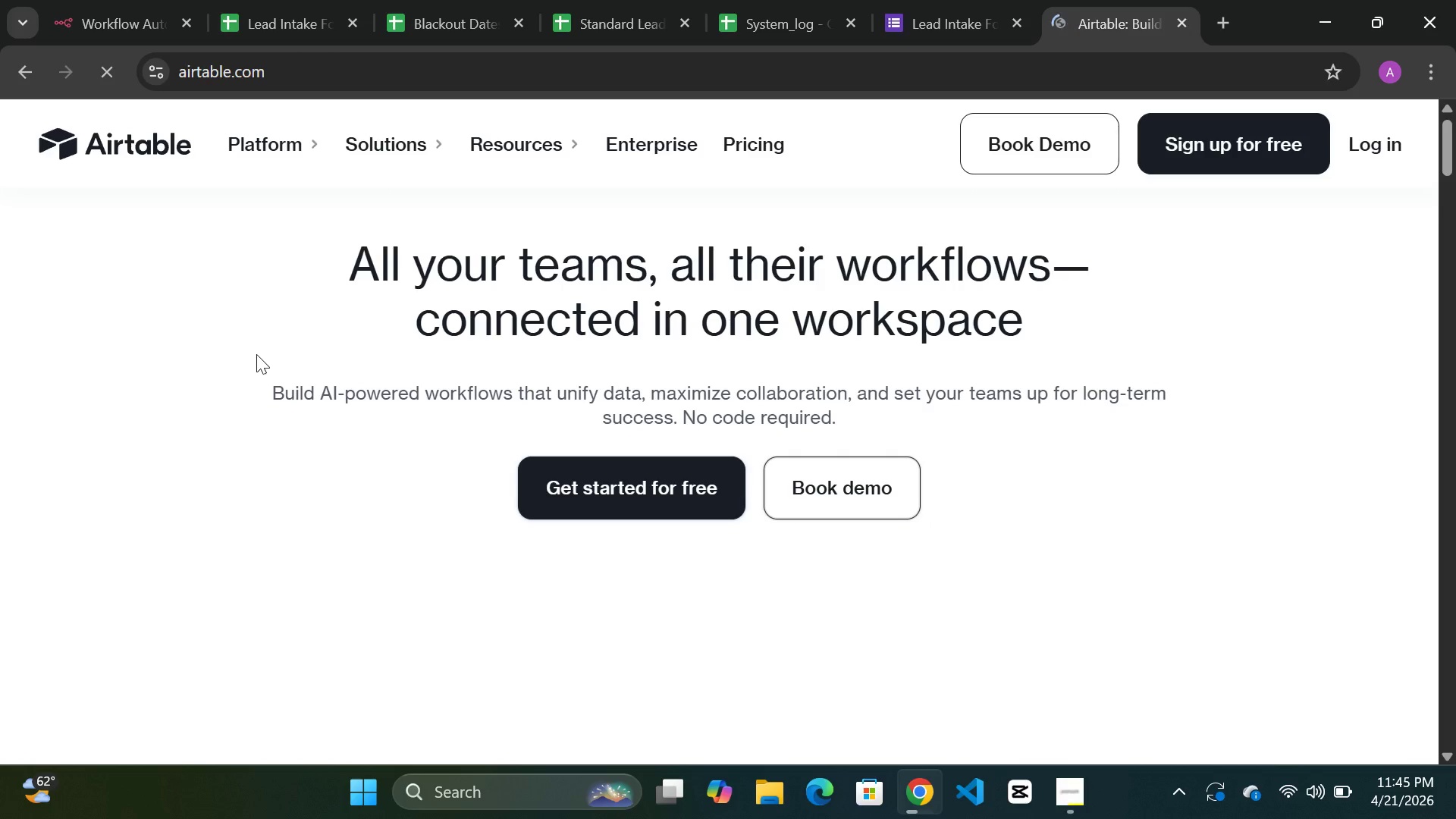 
wait(17.78)
 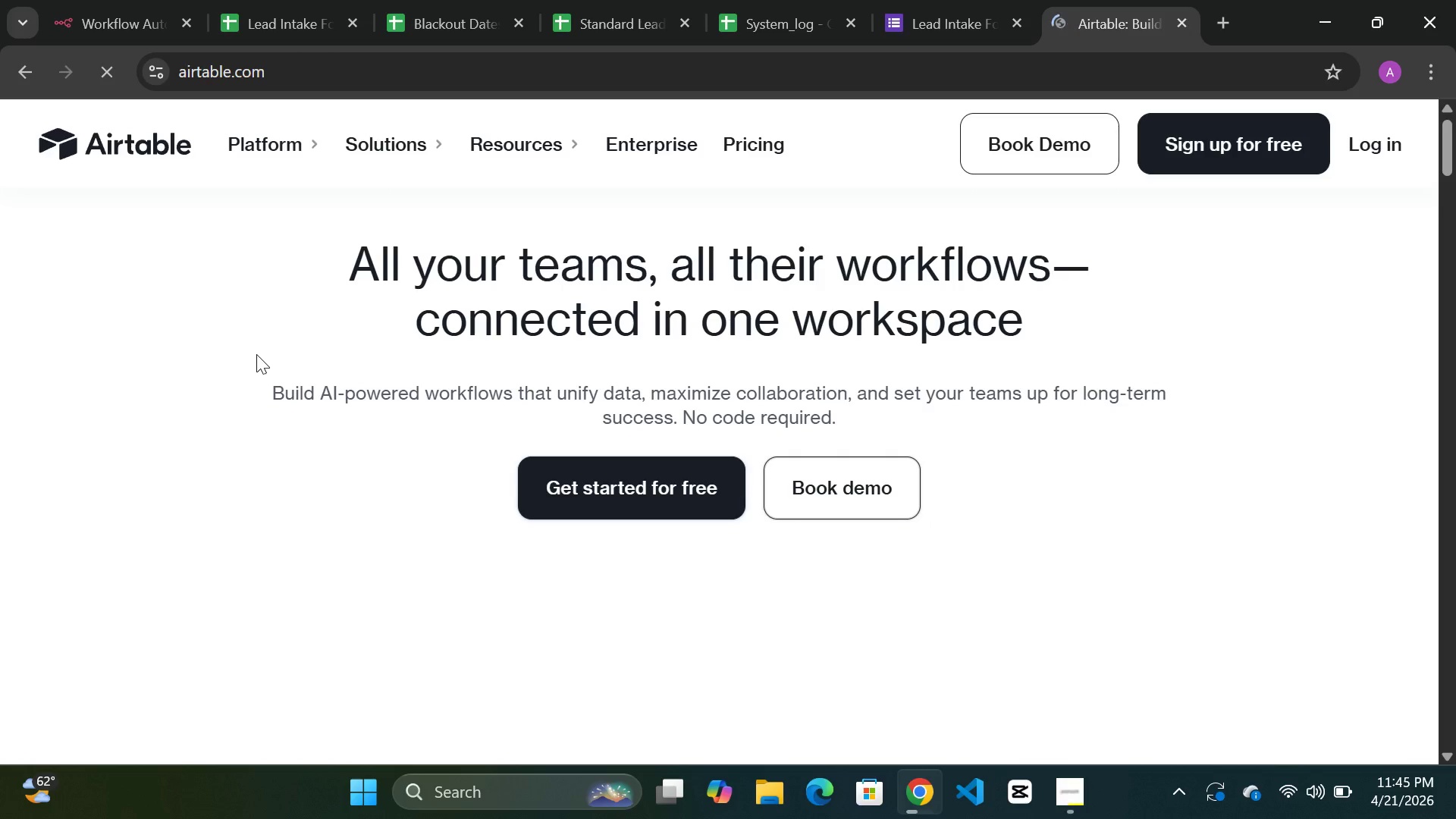 
left_click([1385, 190])
 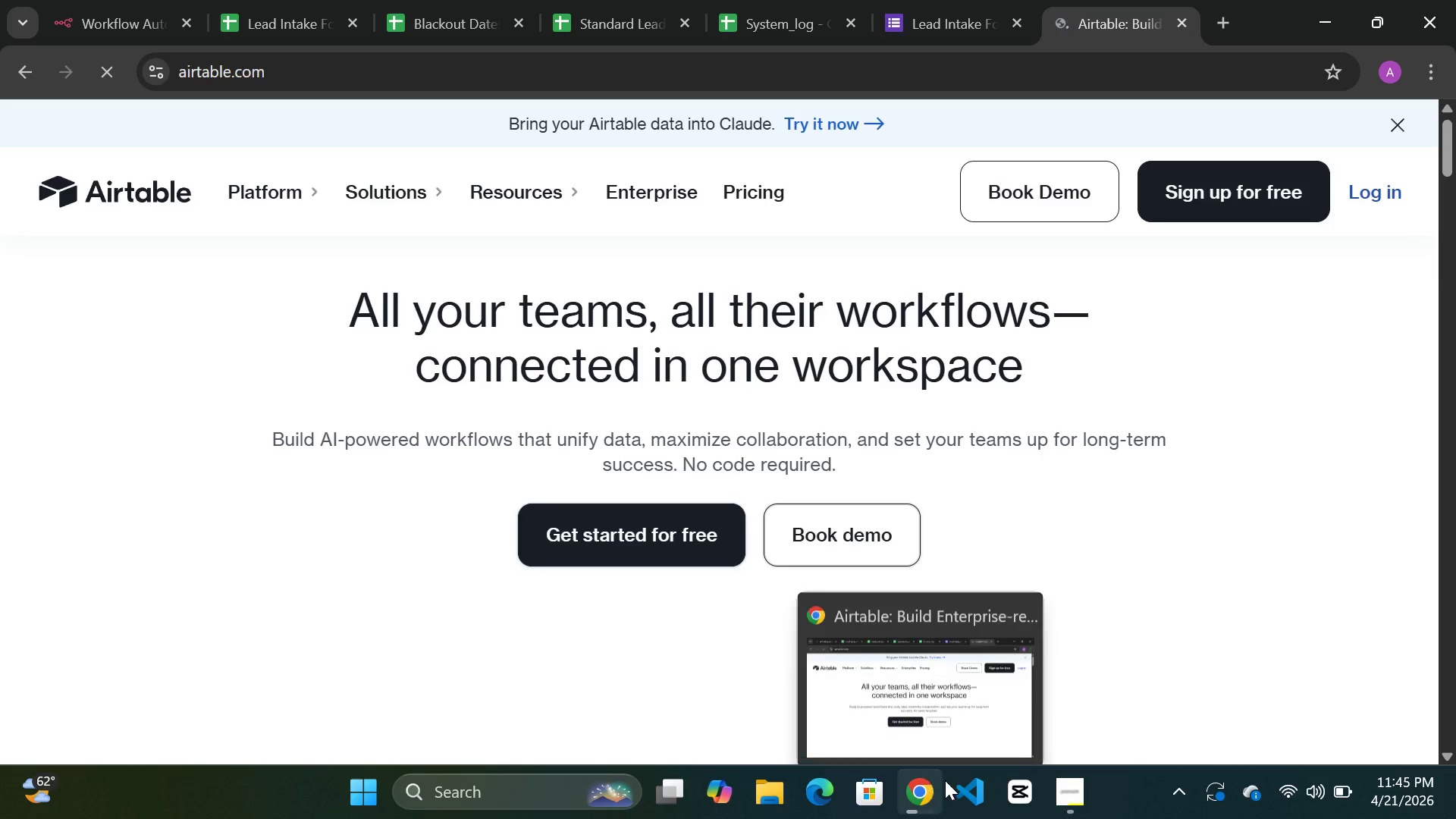 
wait(6.28)
 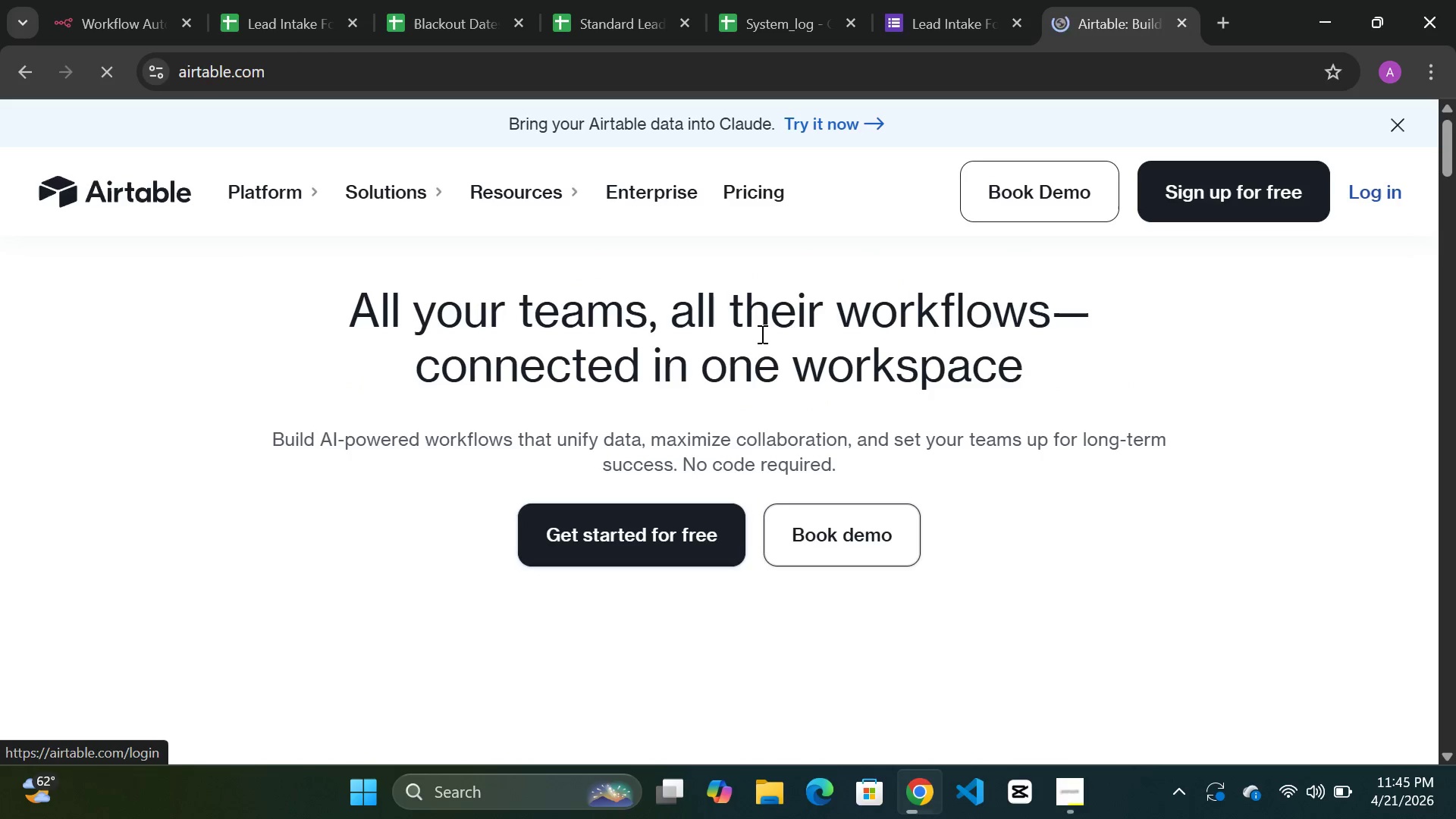 
left_click([1069, 797])